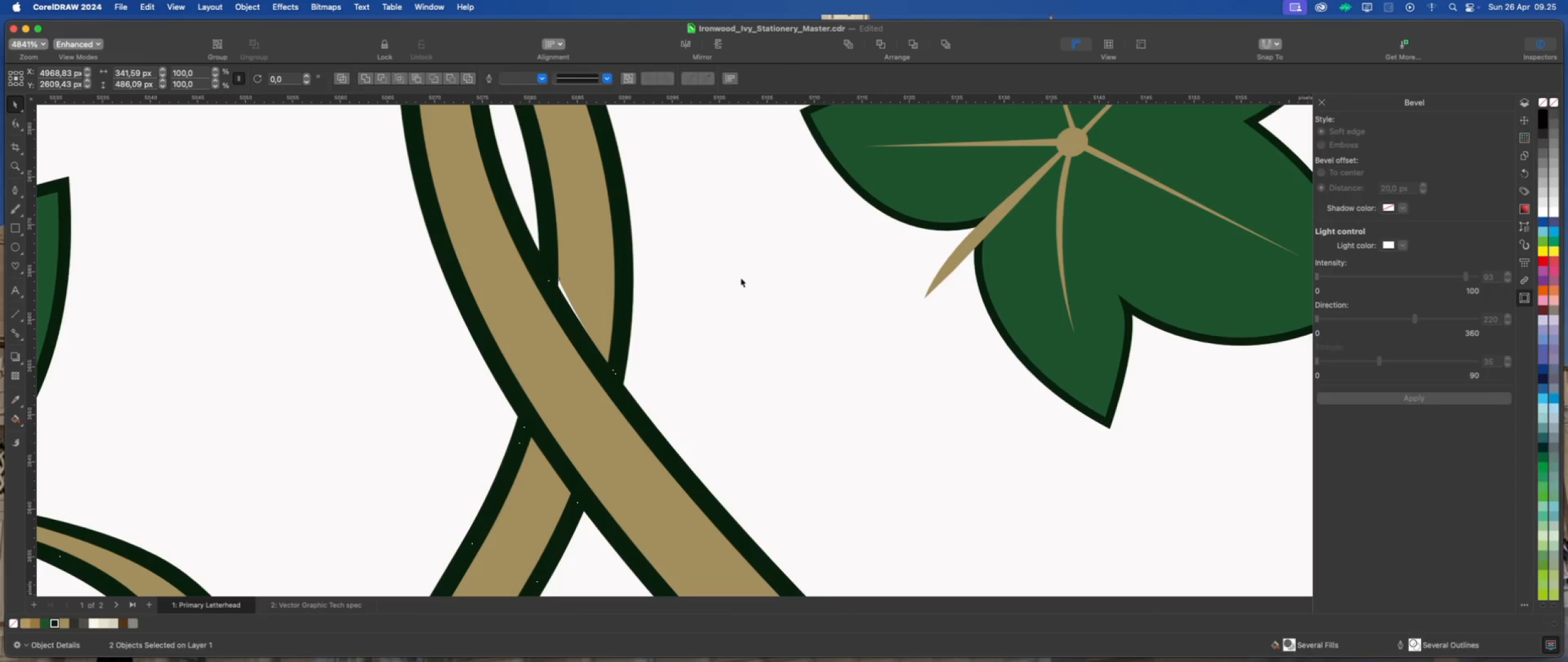 
left_click([744, 279])
 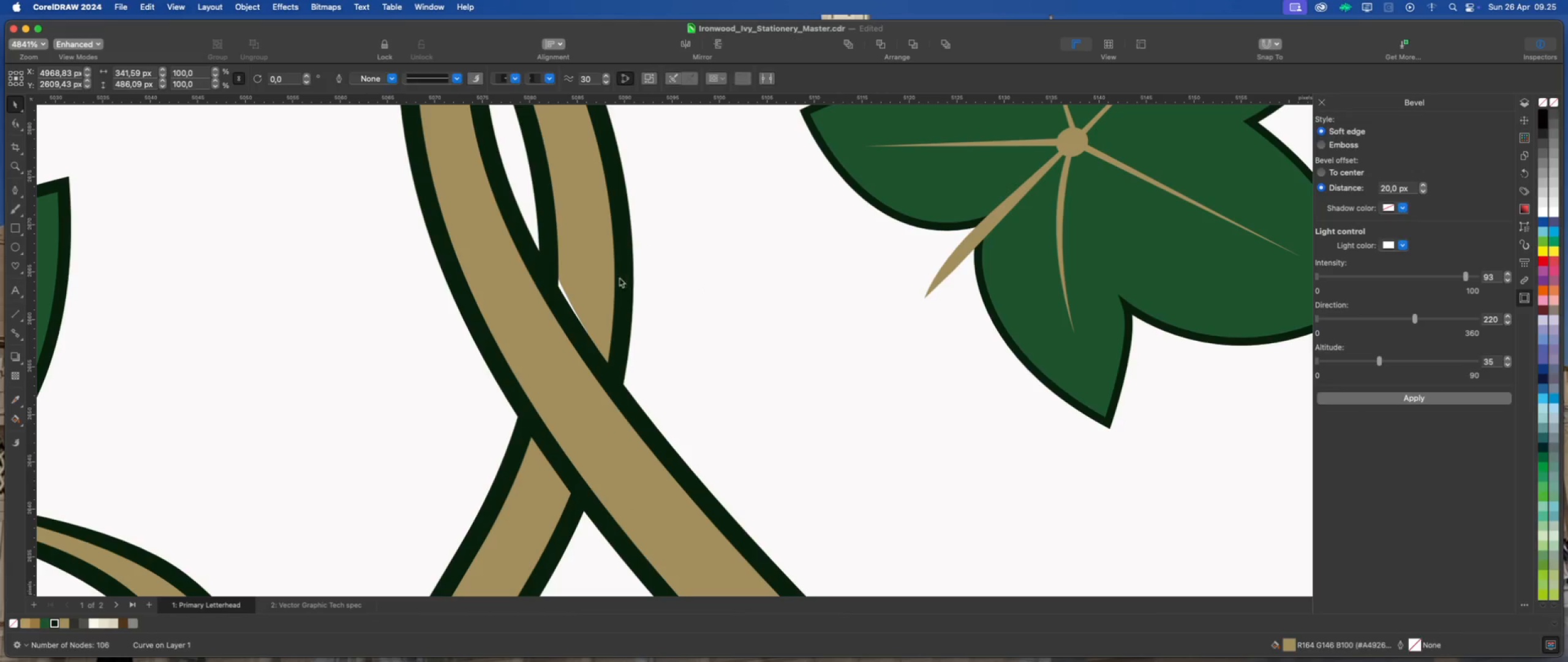 
left_click([574, 274])
 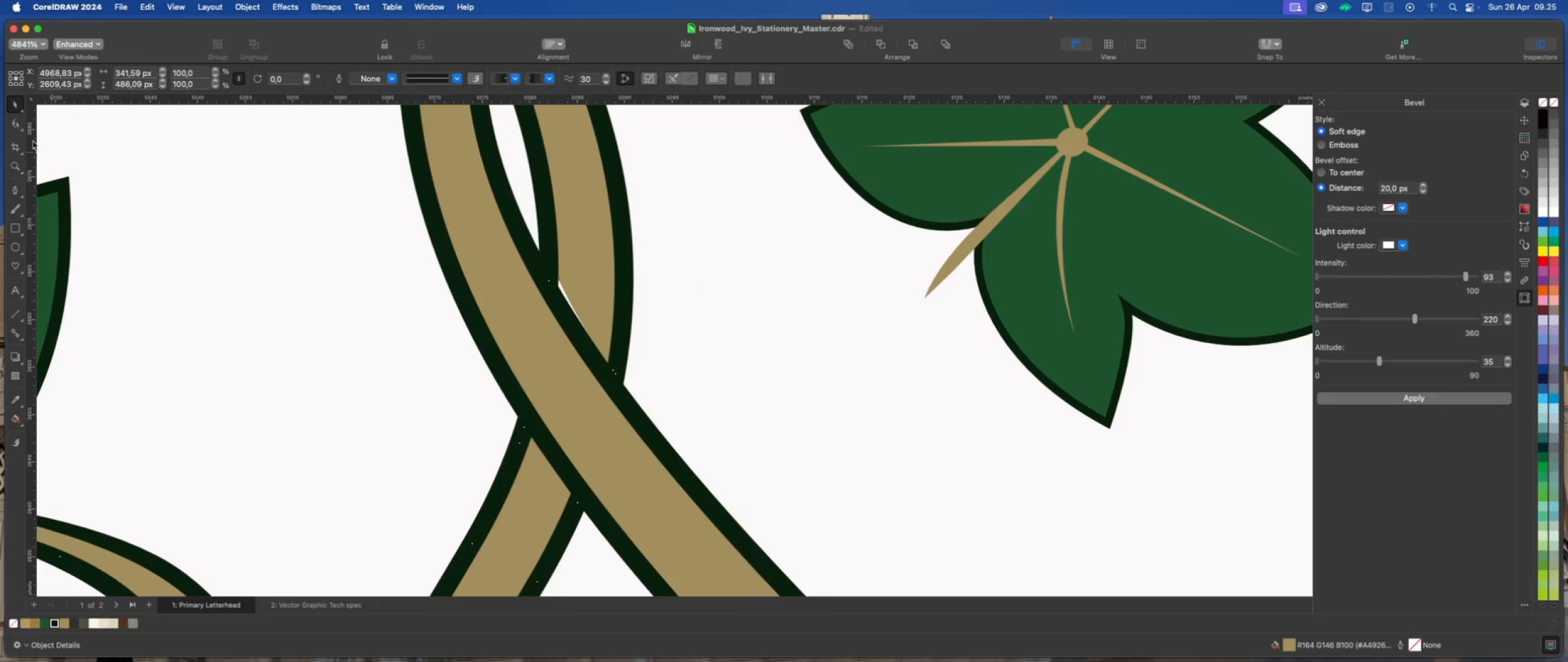 
left_click([15, 126])
 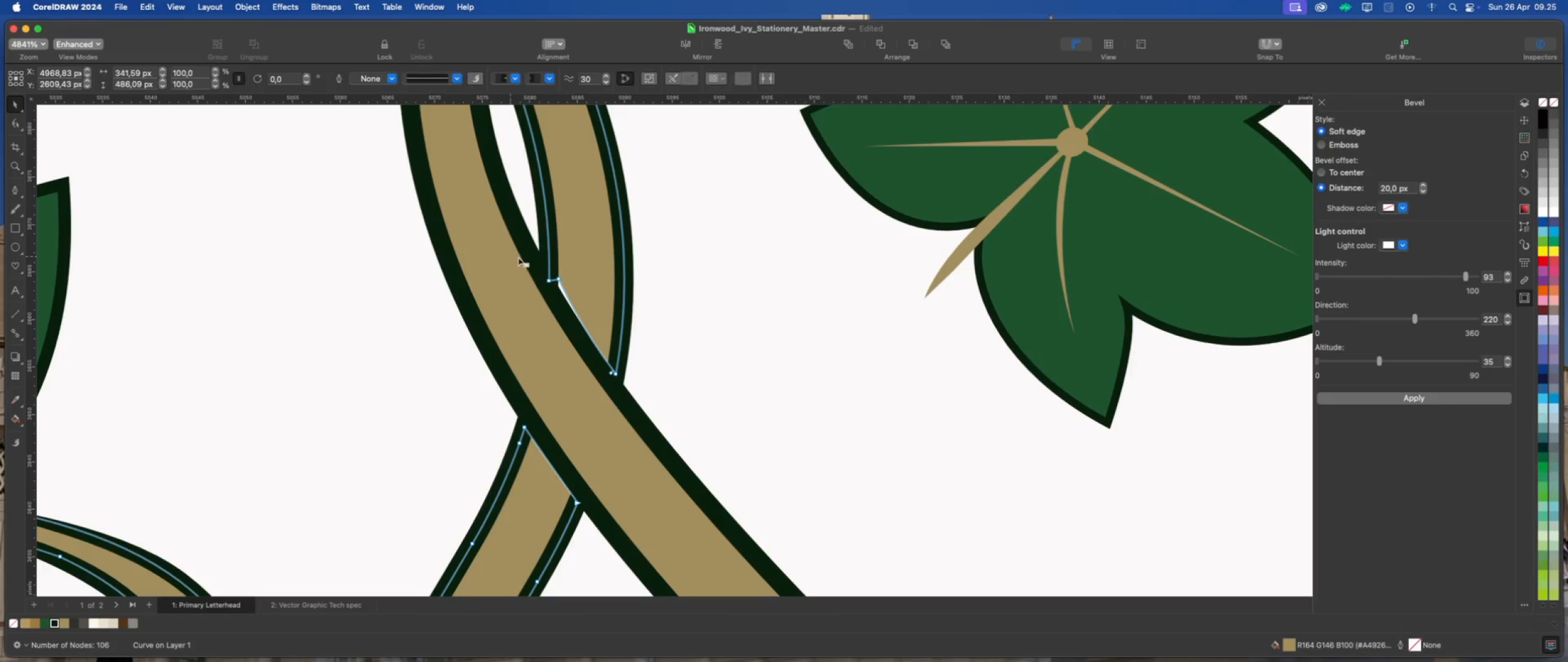 
scroll: coordinate [567, 280], scroll_direction: up, amount: 7.0
 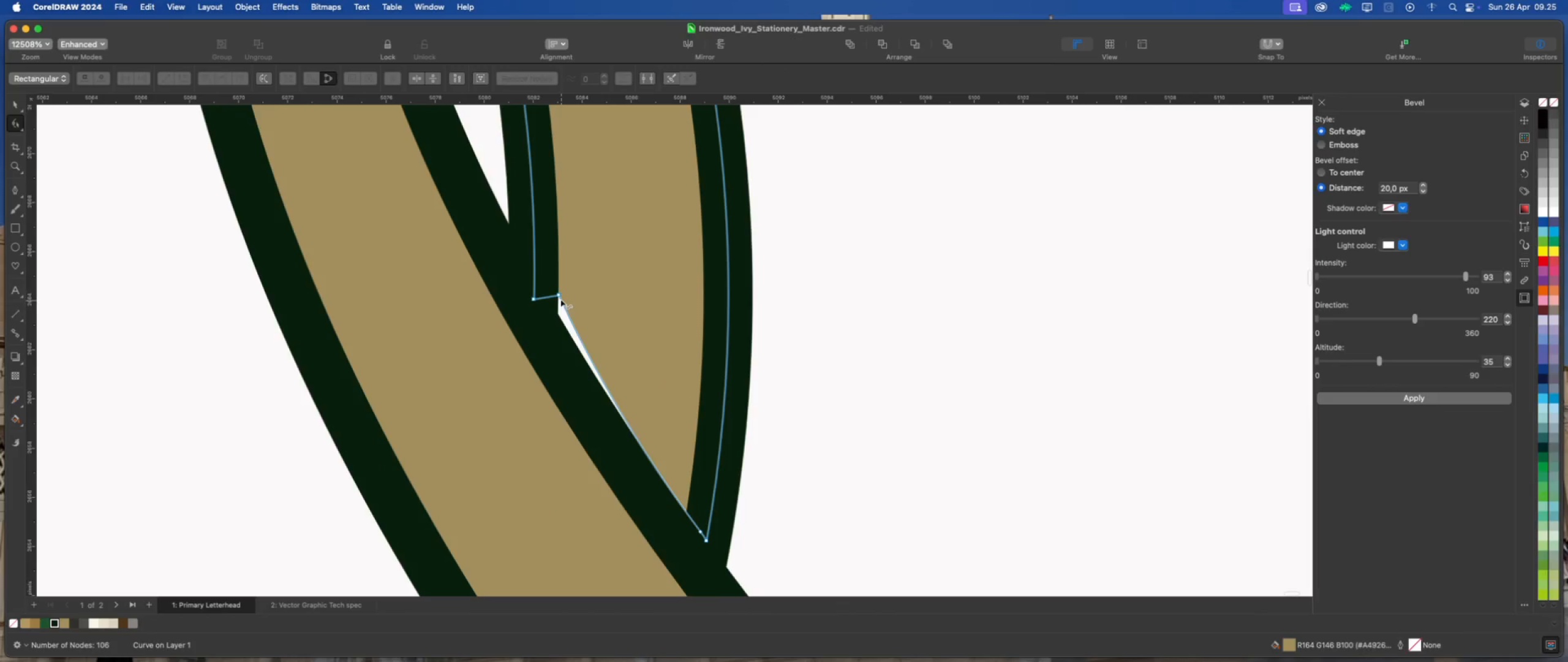 
left_click_drag(start_coordinate=[560, 295], to_coordinate=[559, 311])
 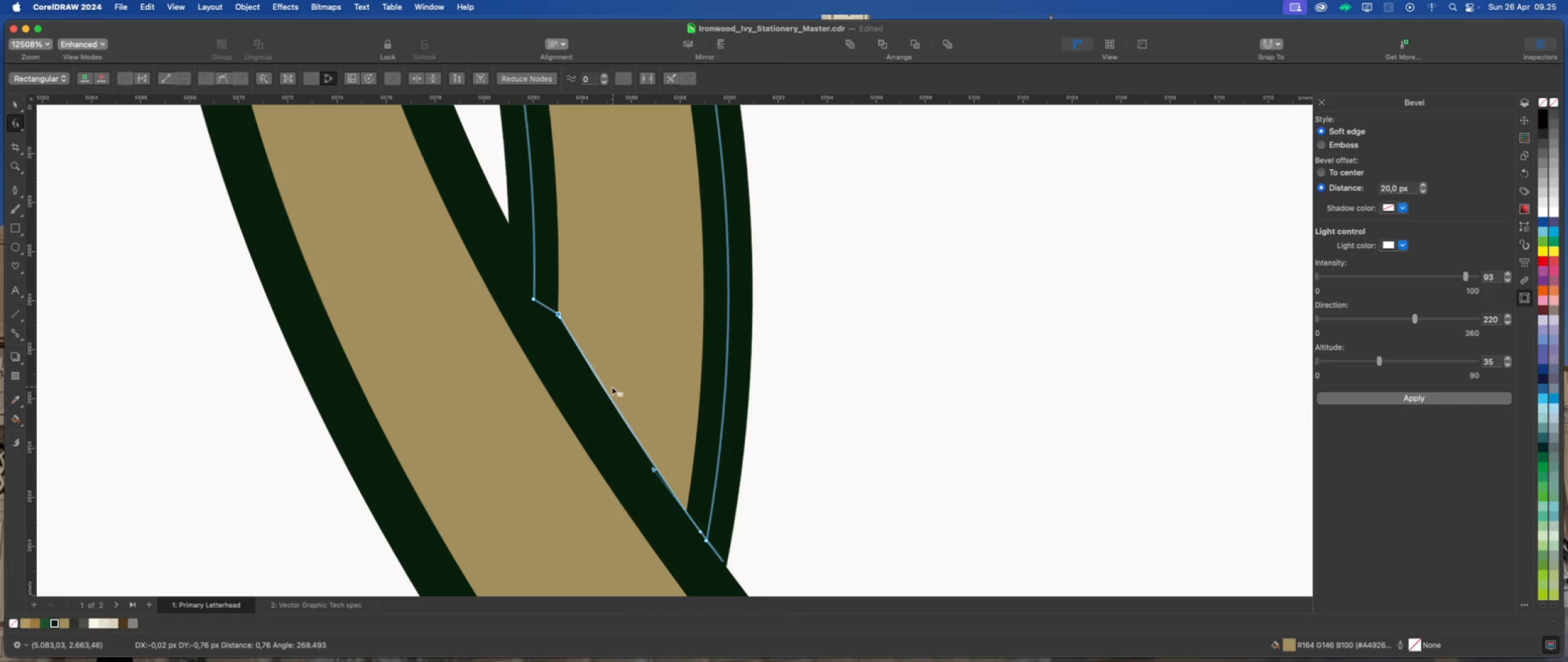 
scroll: coordinate [600, 382], scroll_direction: up, amount: 2.0
 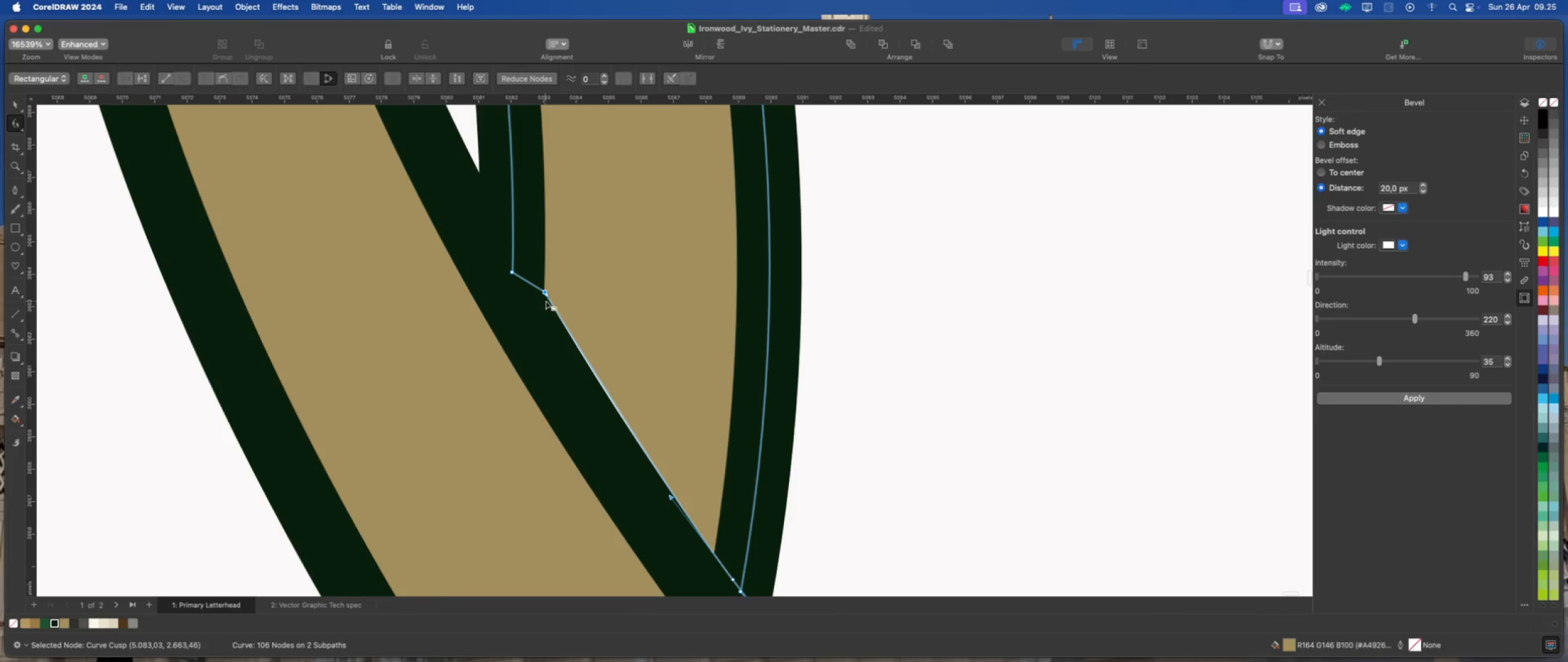 
left_click_drag(start_coordinate=[547, 298], to_coordinate=[554, 324])
 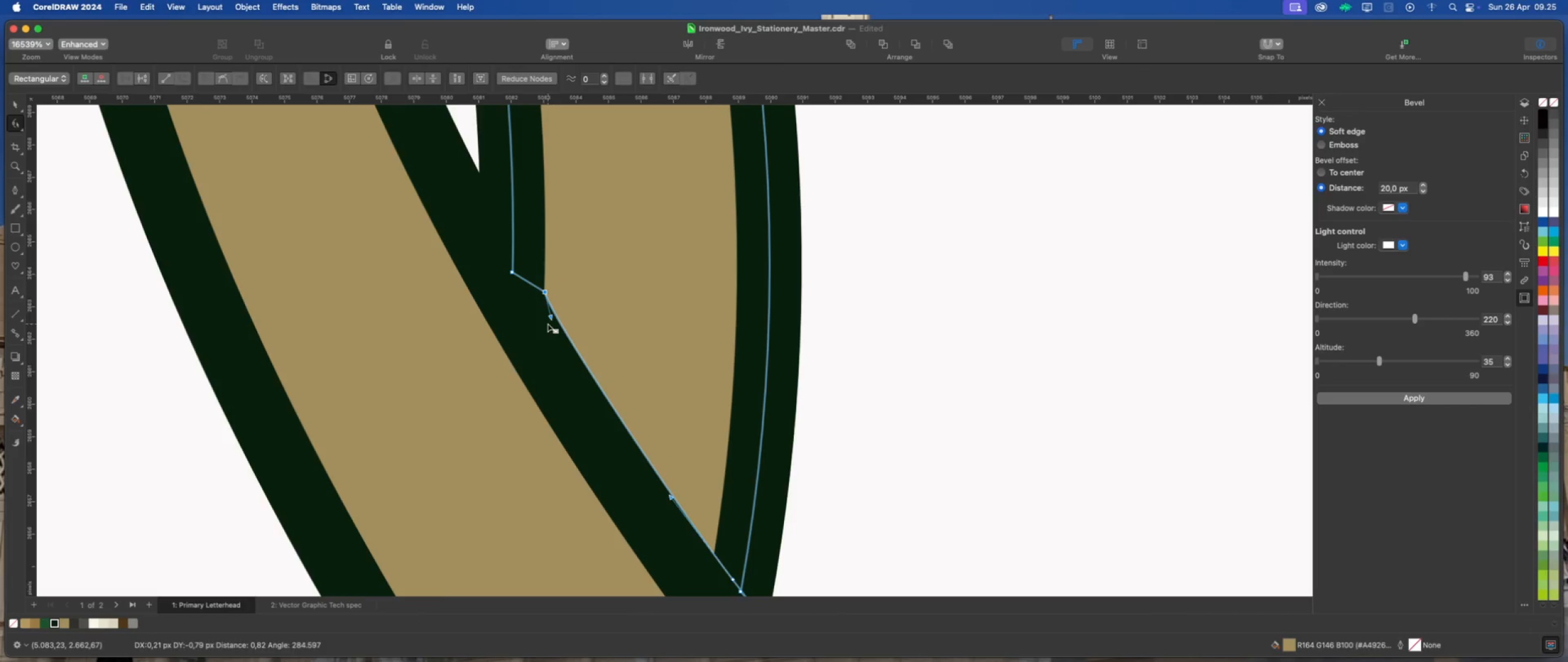 
scroll: coordinate [548, 324], scroll_direction: down, amount: 13.0
 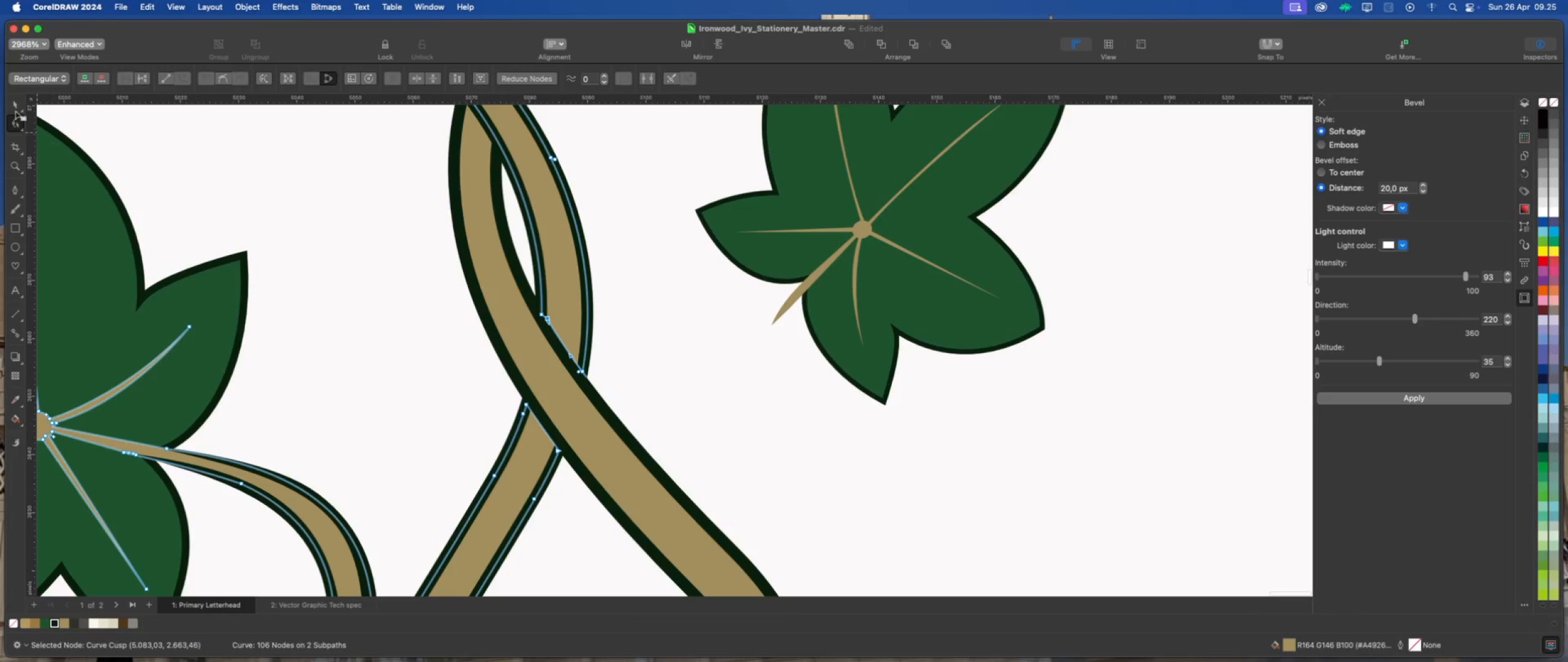 
left_click([12, 101])
 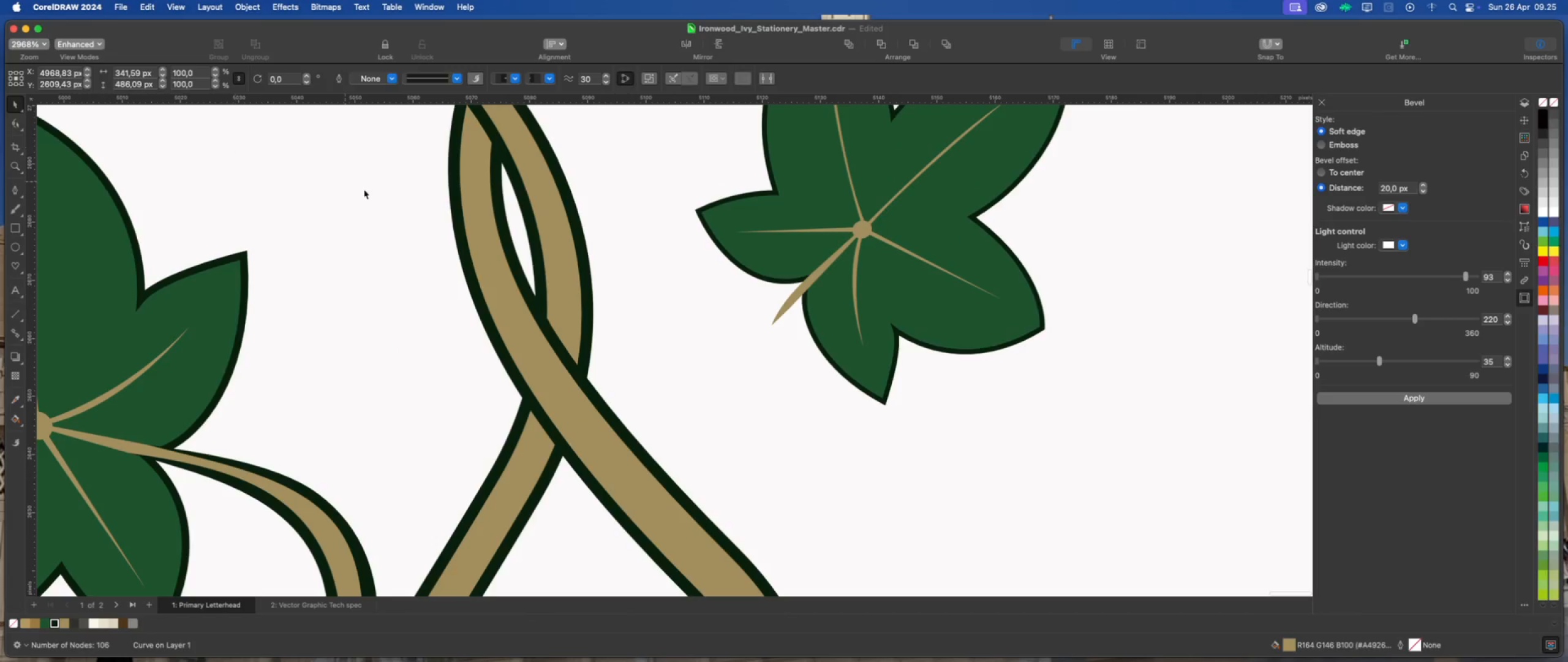 
scroll: coordinate [683, 315], scroll_direction: down, amount: 20.0
 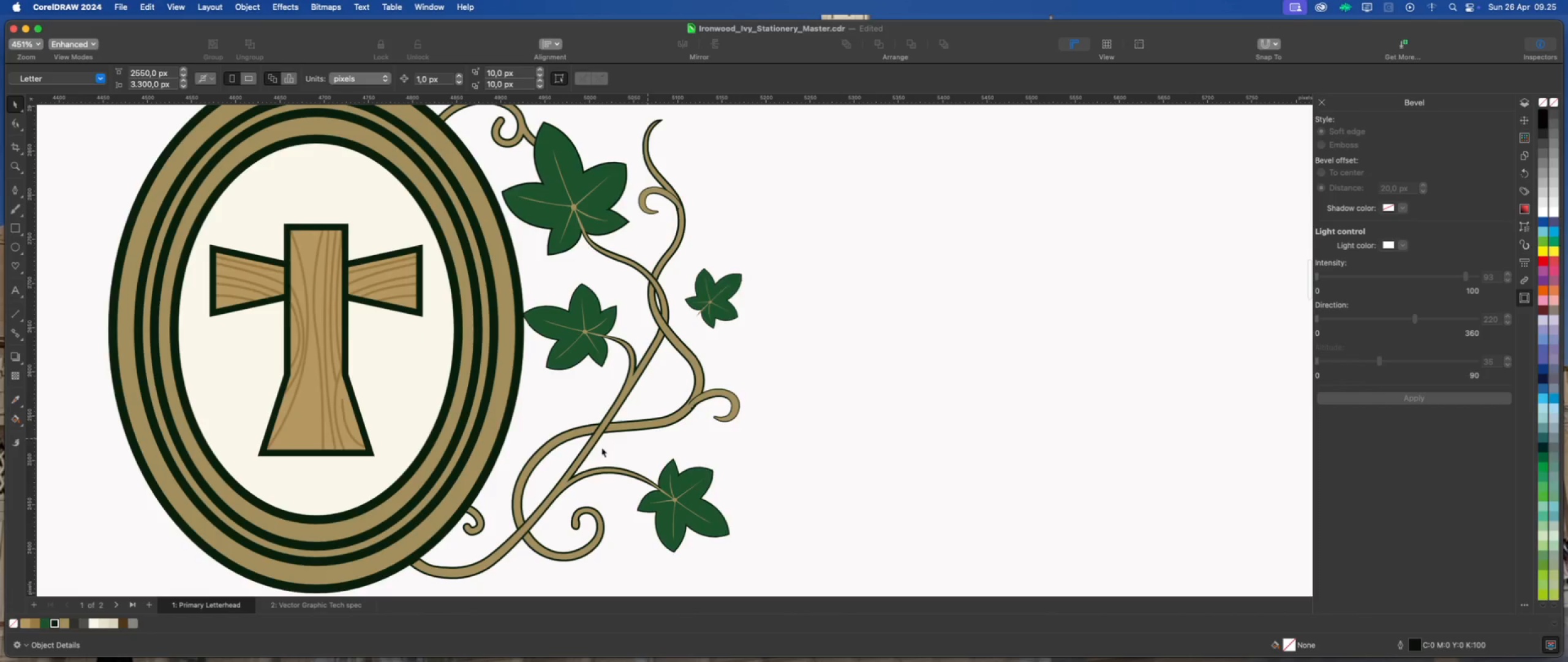 
scroll: coordinate [1072, 214], scroll_direction: up, amount: 15.0
 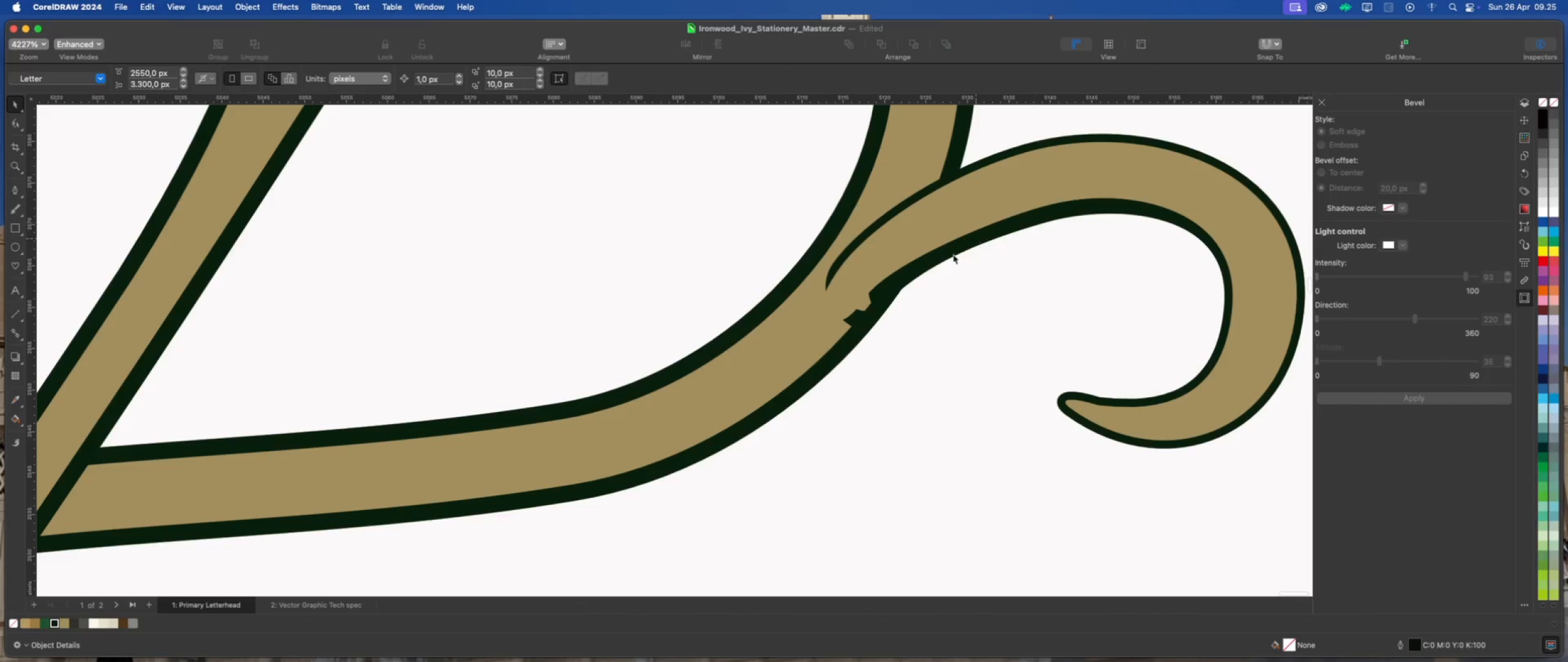 
left_click([950, 257])
 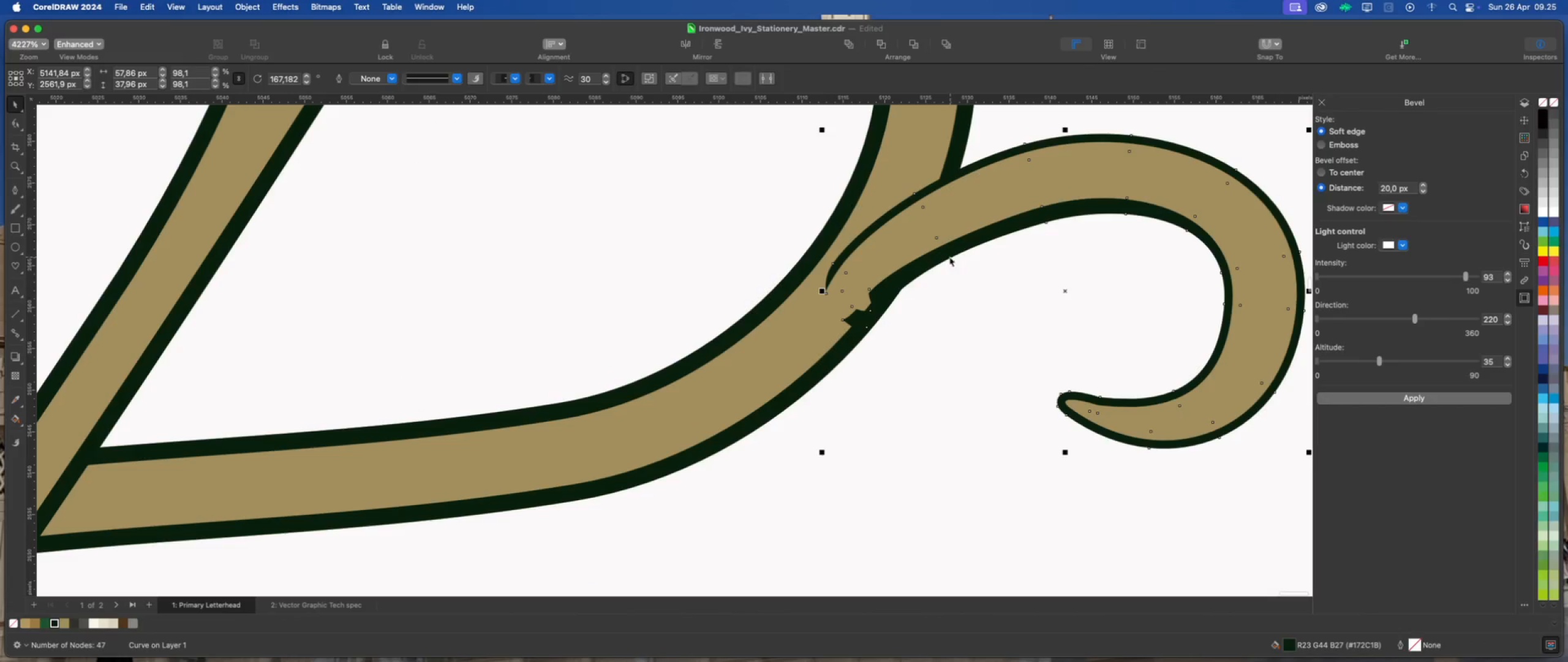 
scroll: coordinate [933, 259], scroll_direction: down, amount: 2.0
 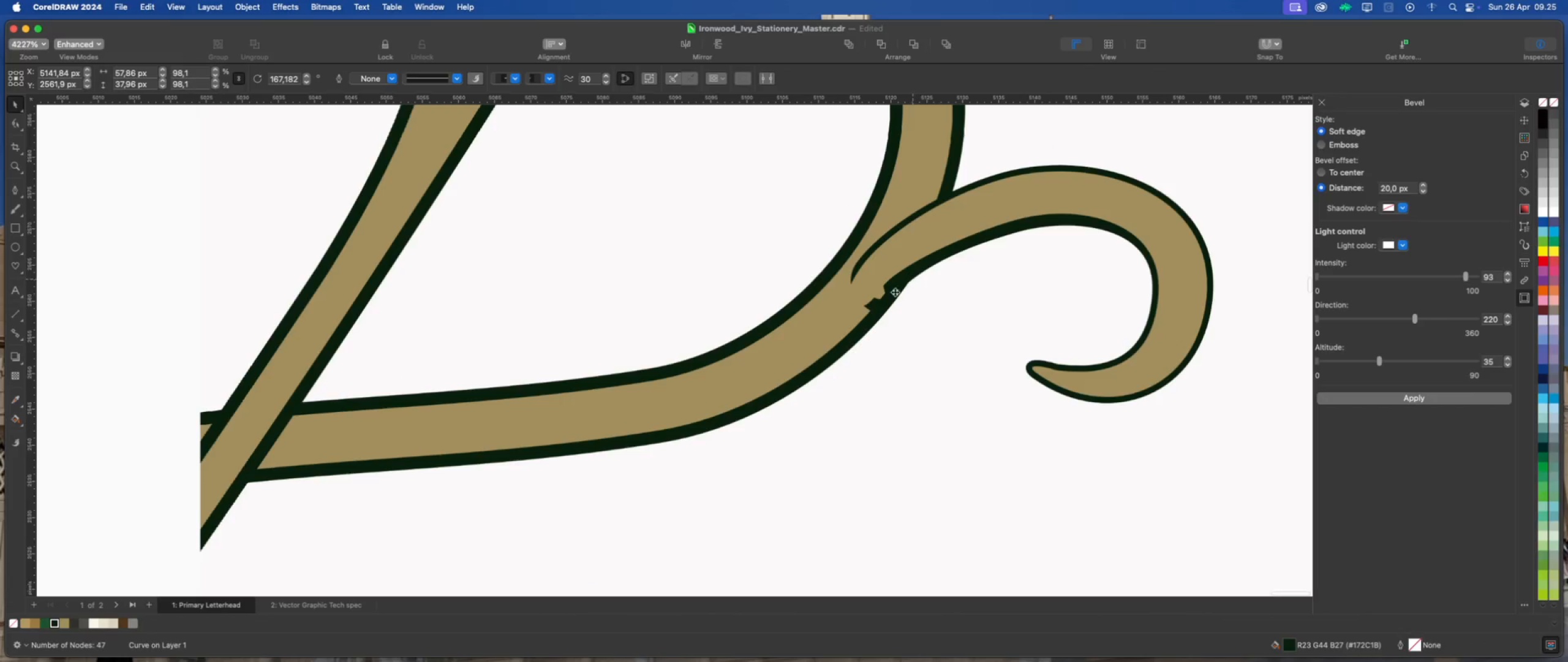 
scroll: coordinate [891, 295], scroll_direction: up, amount: 4.0
 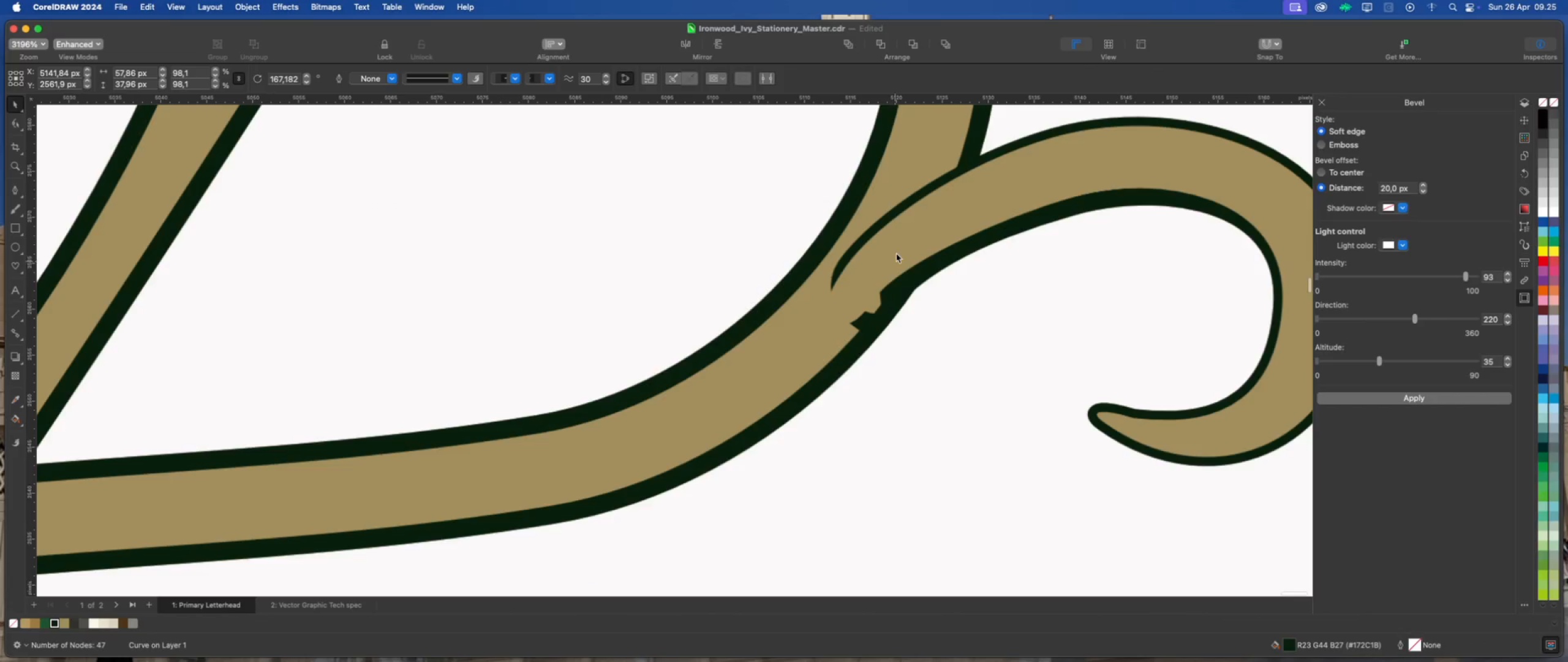 
hold_key(key=ShiftLeft, duration=0.83)
left_click([897, 246])
 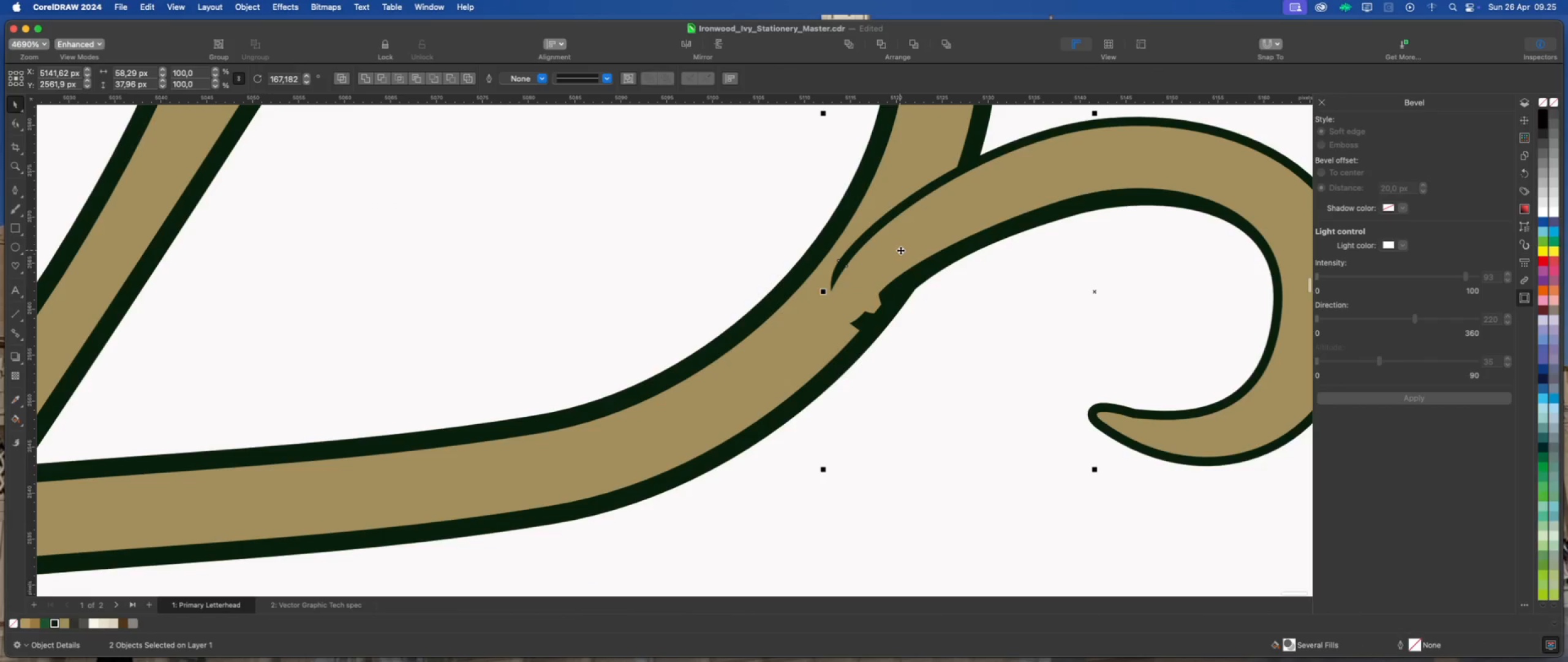 
left_click_drag(start_coordinate=[905, 244], to_coordinate=[908, 246])
 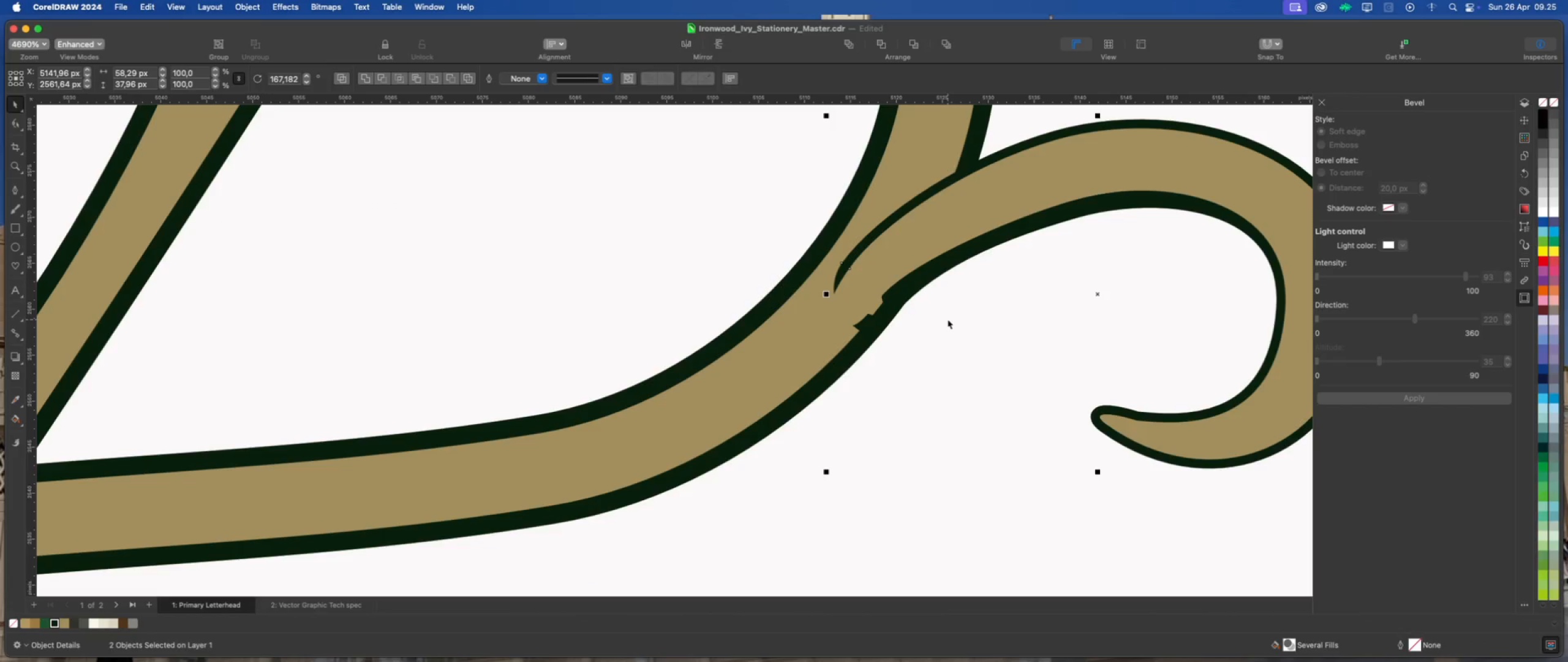 
left_click([948, 319])
 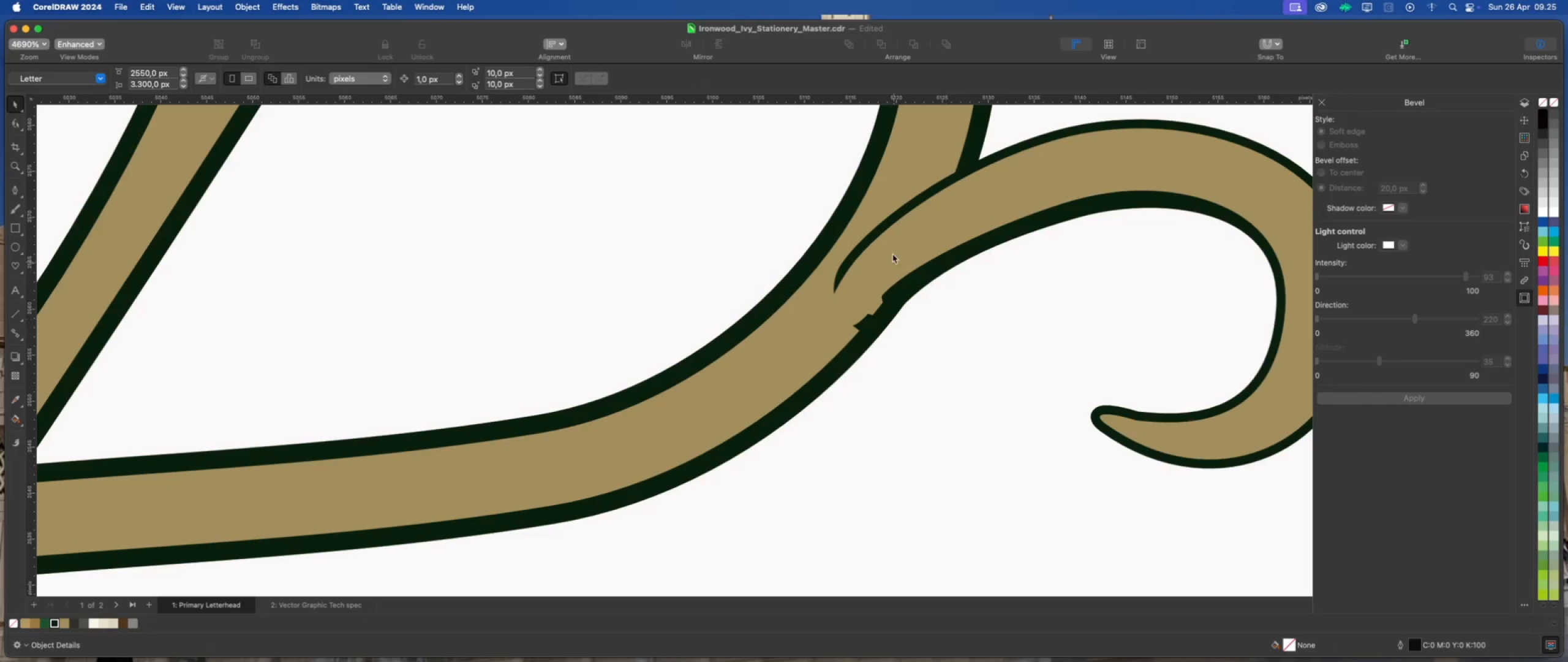 
left_click([892, 253])
 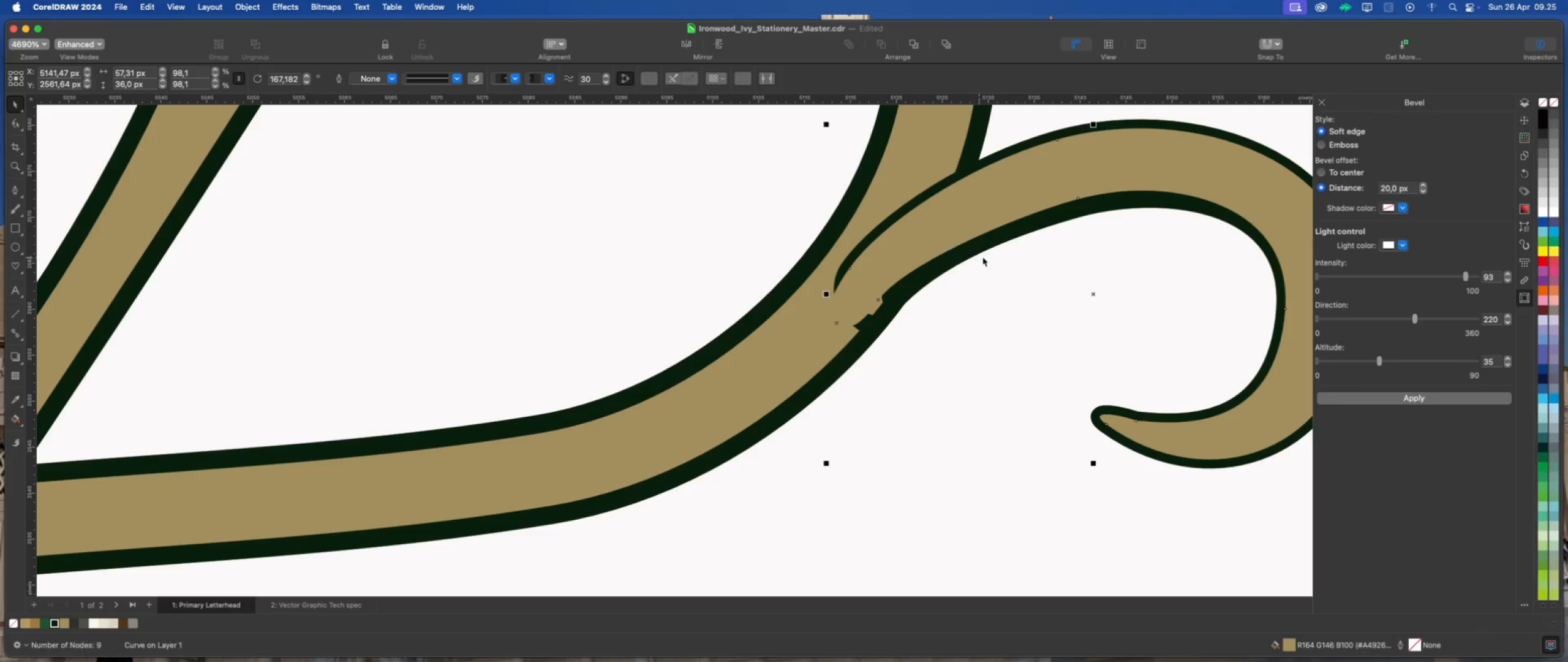 
hold_key(key=ShiftLeft, duration=0.74)
left_click([996, 243])
 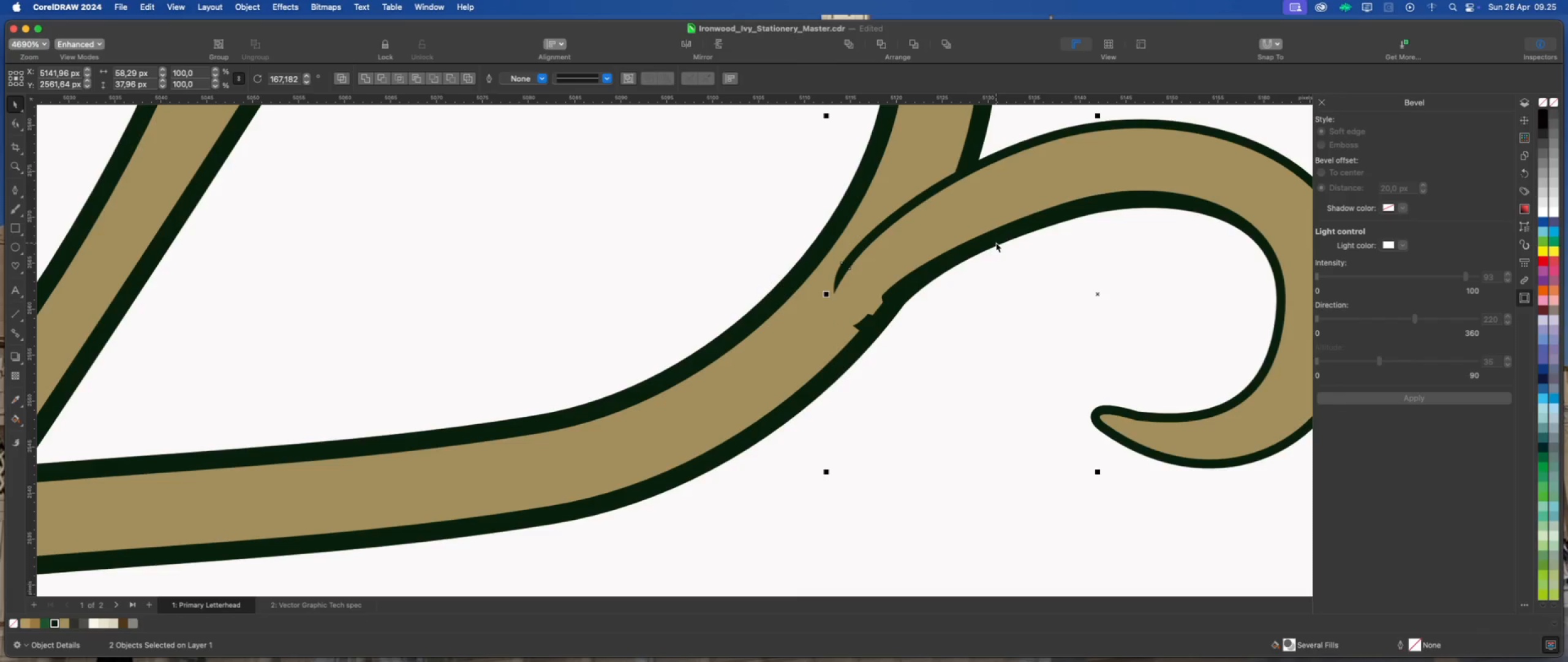 
key(Numpad0)
 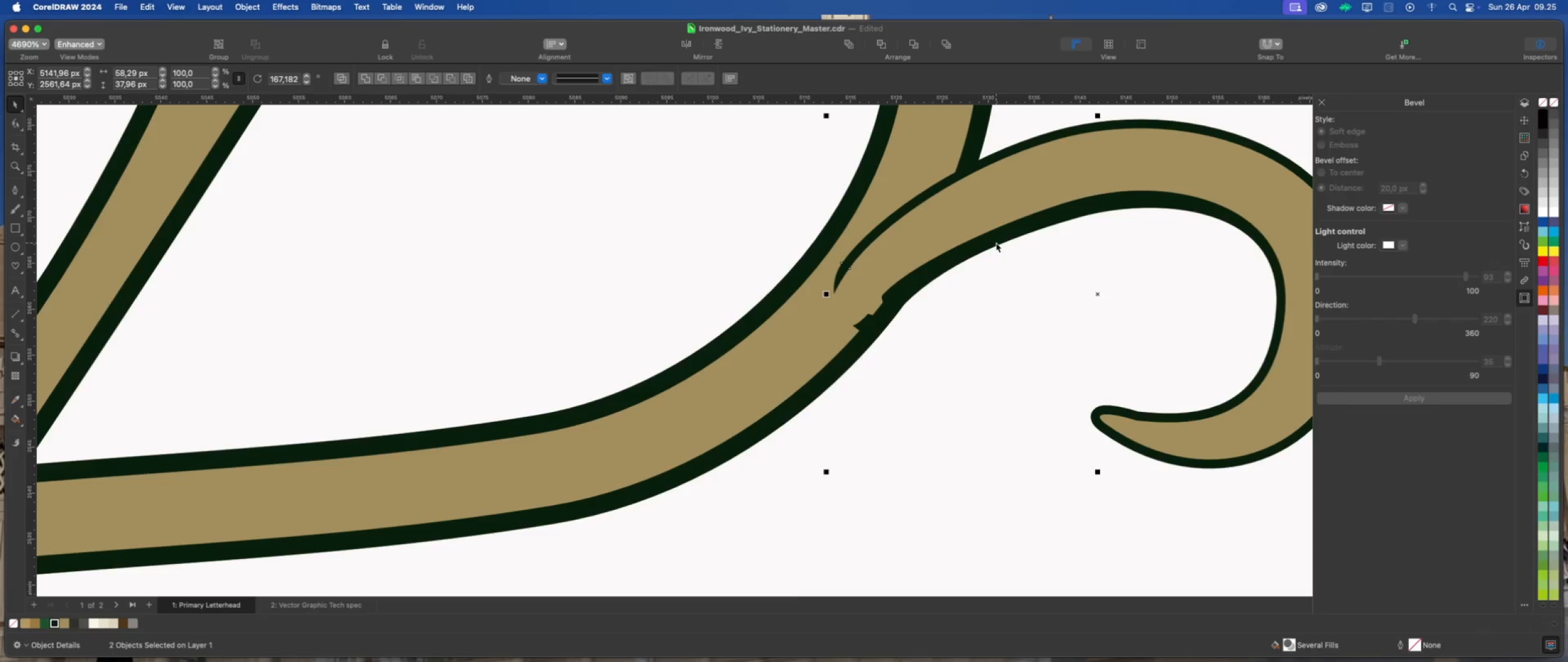 
key(ArrowRight)
 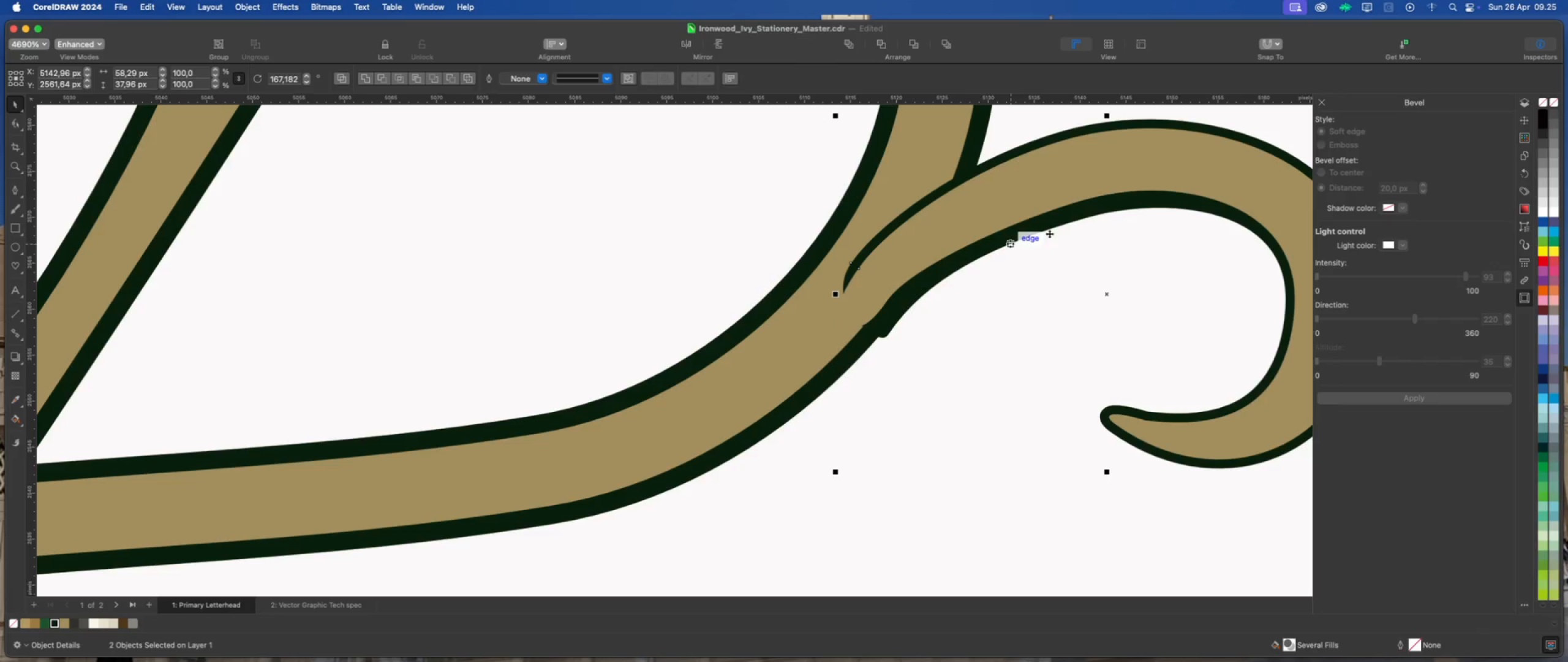 
left_click([979, 334])
 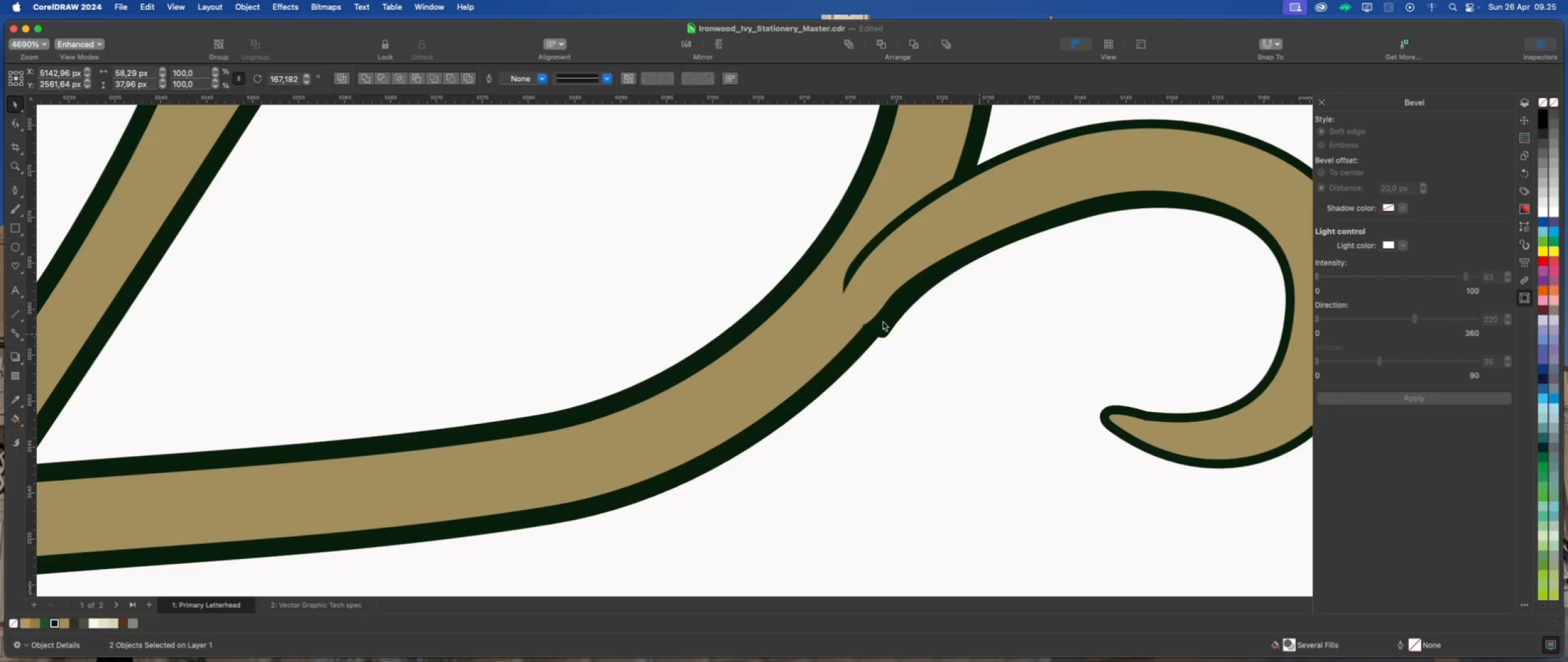 
scroll: coordinate [885, 363], scroll_direction: down, amount: 17.0
 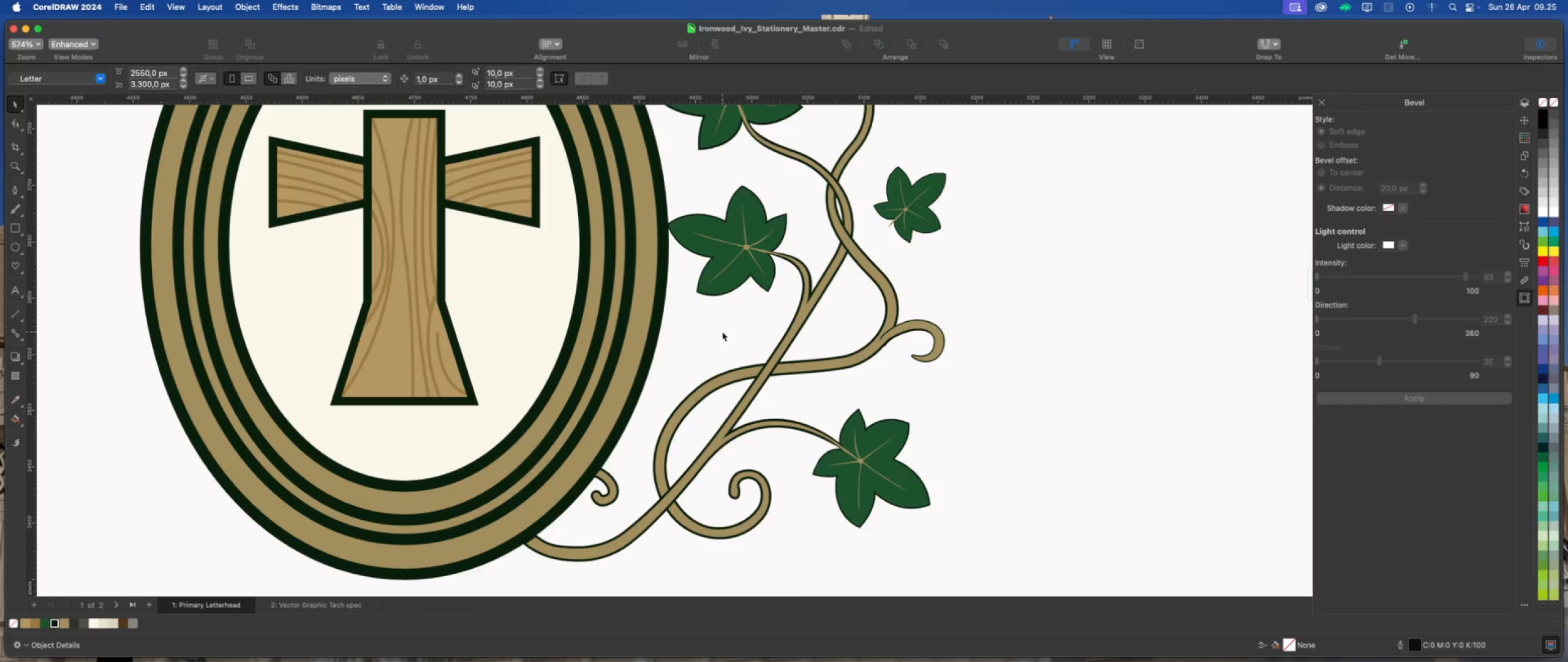 
scroll: coordinate [783, 344], scroll_direction: up, amount: 12.0
 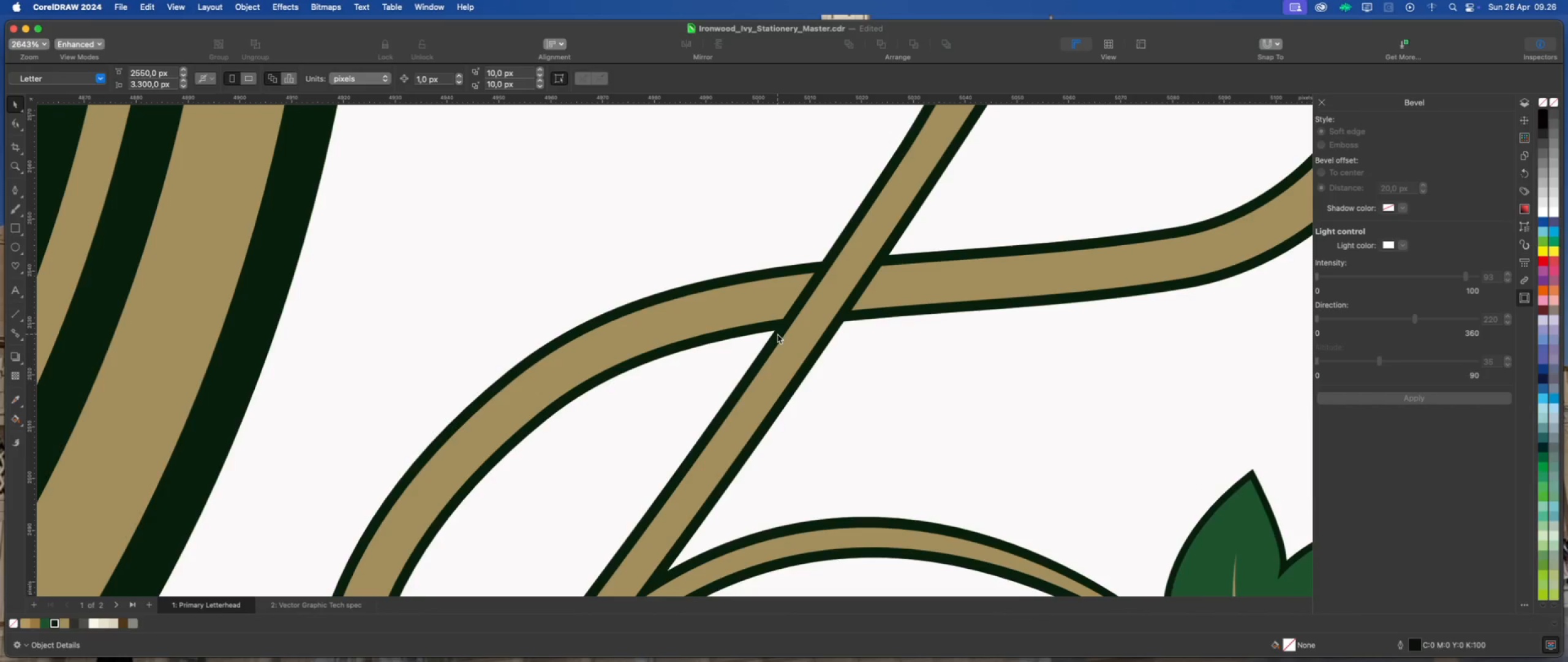 
left_click([777, 334])
 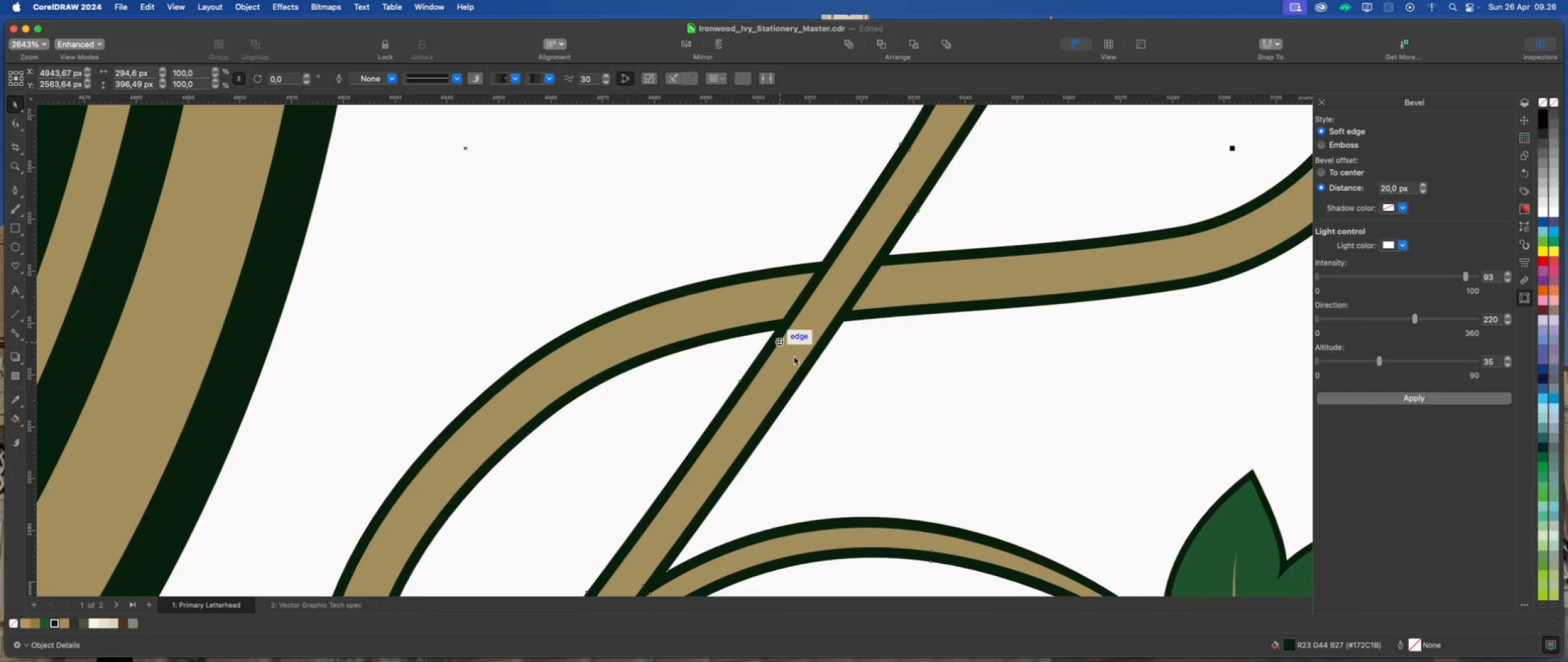 
scroll: coordinate [745, 321], scroll_direction: down, amount: 15.0
 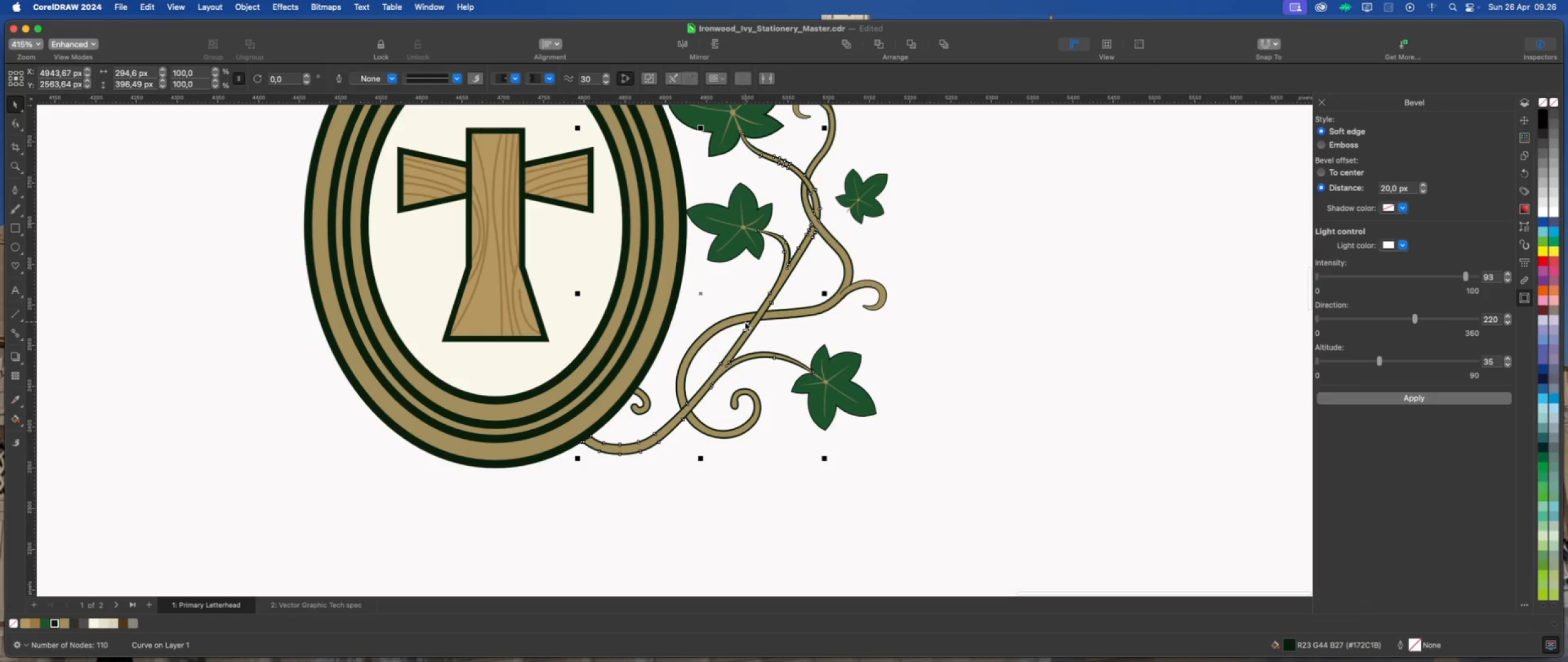 
scroll: coordinate [764, 329], scroll_direction: up, amount: 18.0
 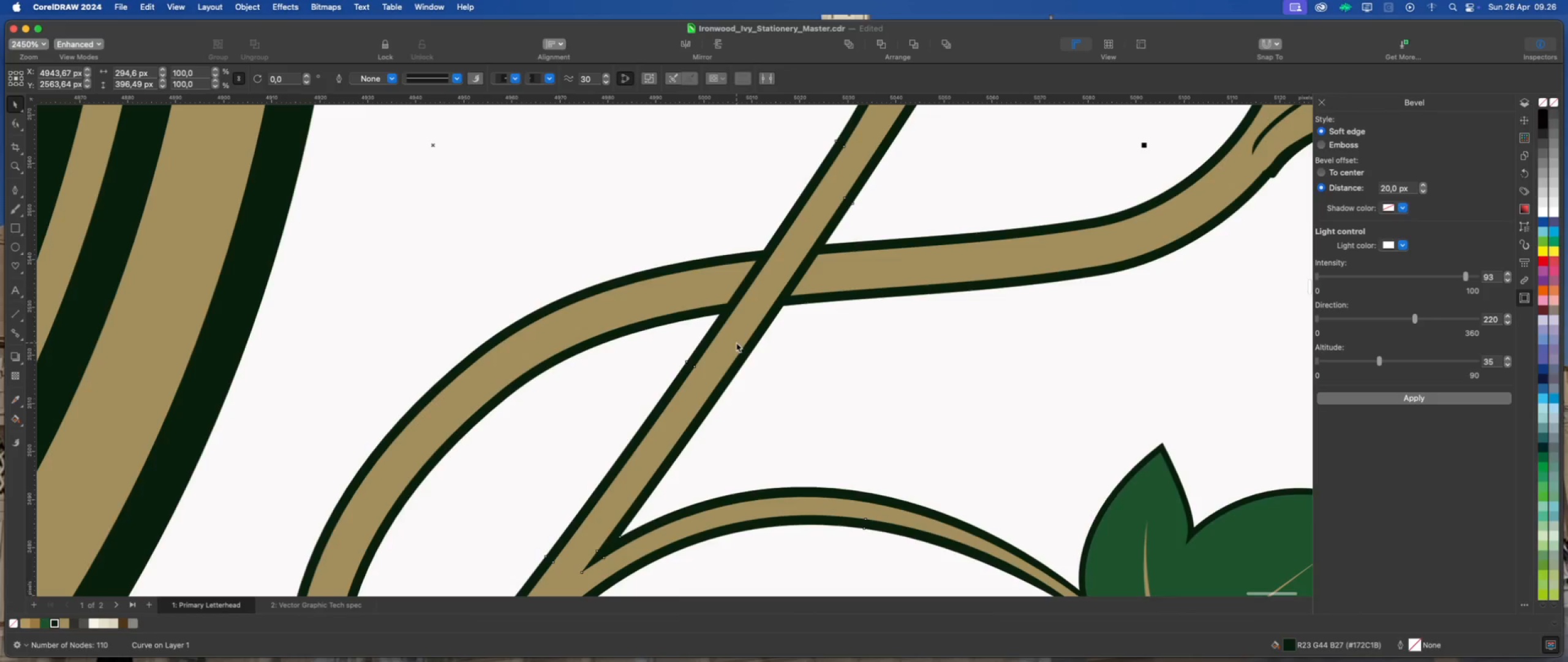 
hold_key(key=ShiftLeft, duration=0.62)
left_click([737, 336])
 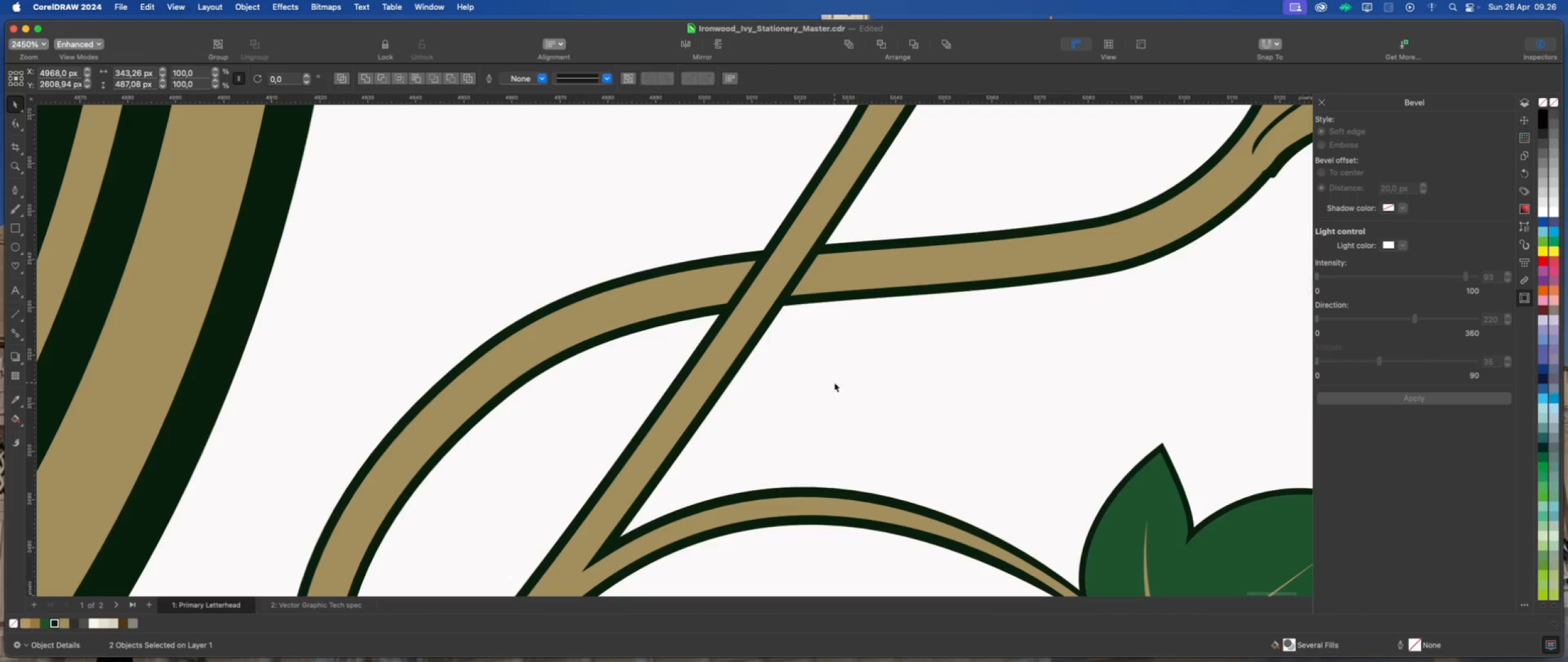 
key(Meta+G)
 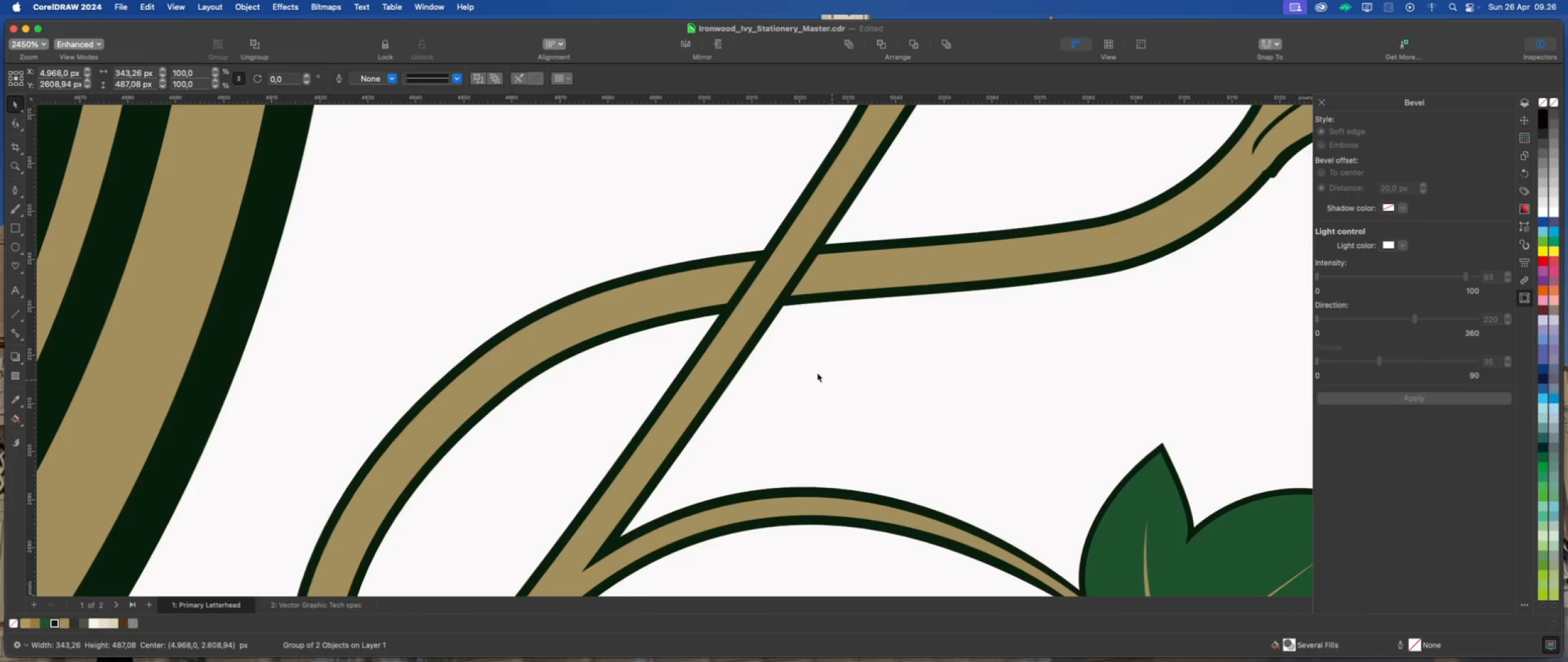 
scroll: coordinate [752, 344], scroll_direction: down, amount: 6.0
 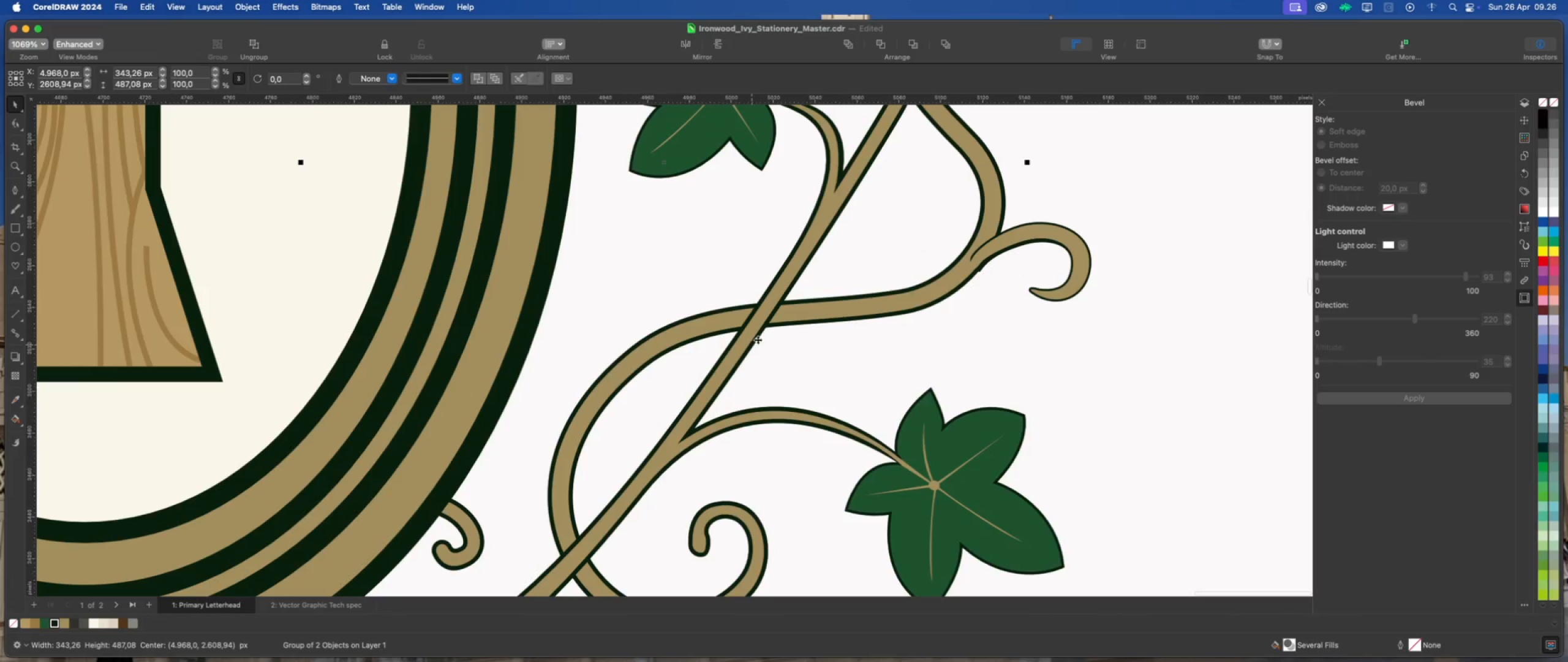 
left_click([838, 366])
 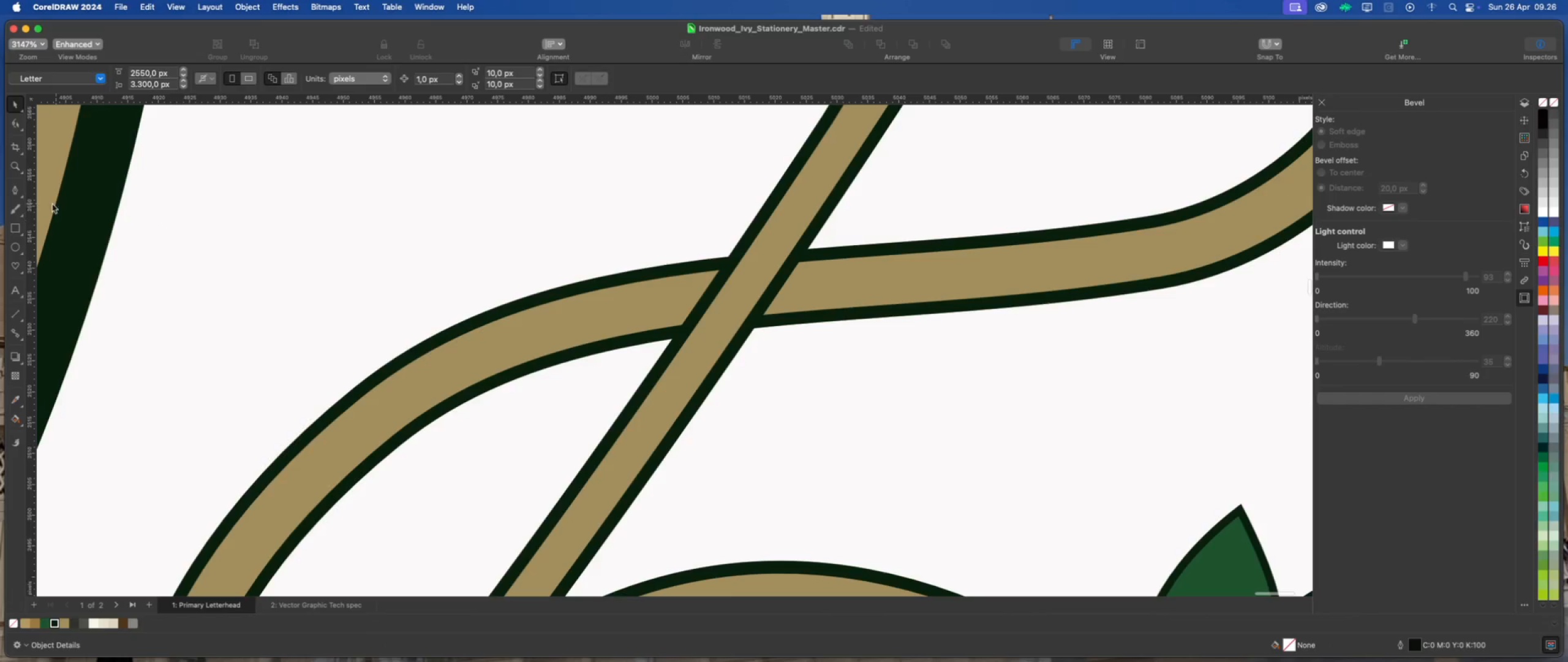 
scroll: coordinate [772, 327], scroll_direction: up, amount: 10.0
 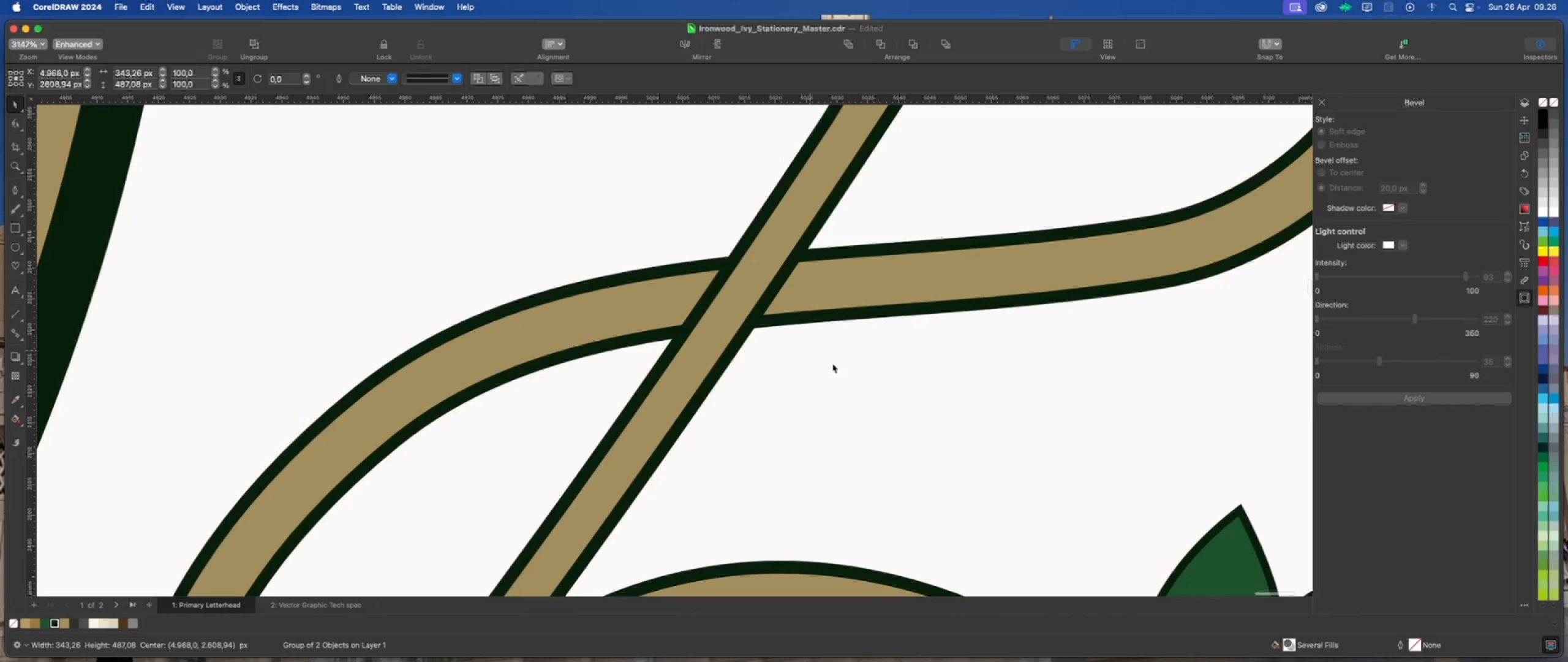 
left_click([15, 189])
 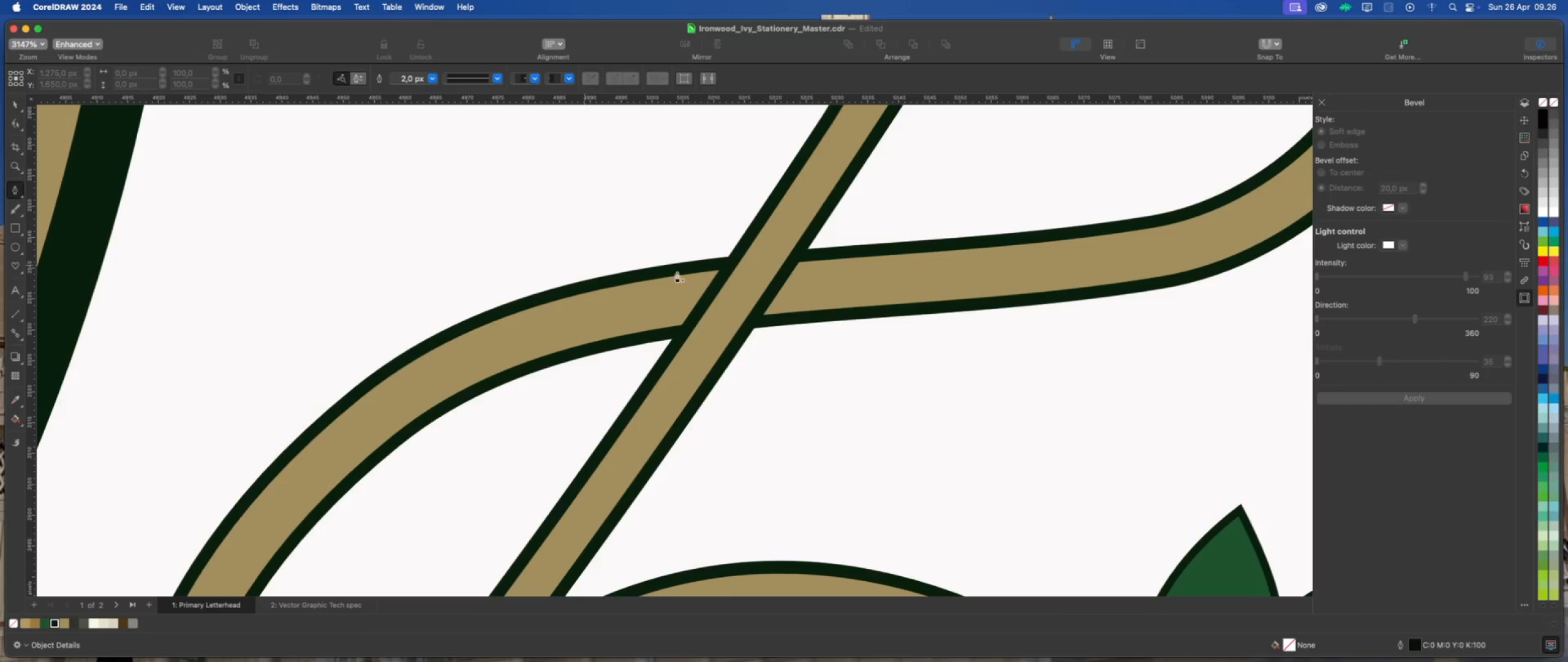 
scroll: coordinate [761, 268], scroll_direction: up, amount: 5.0
 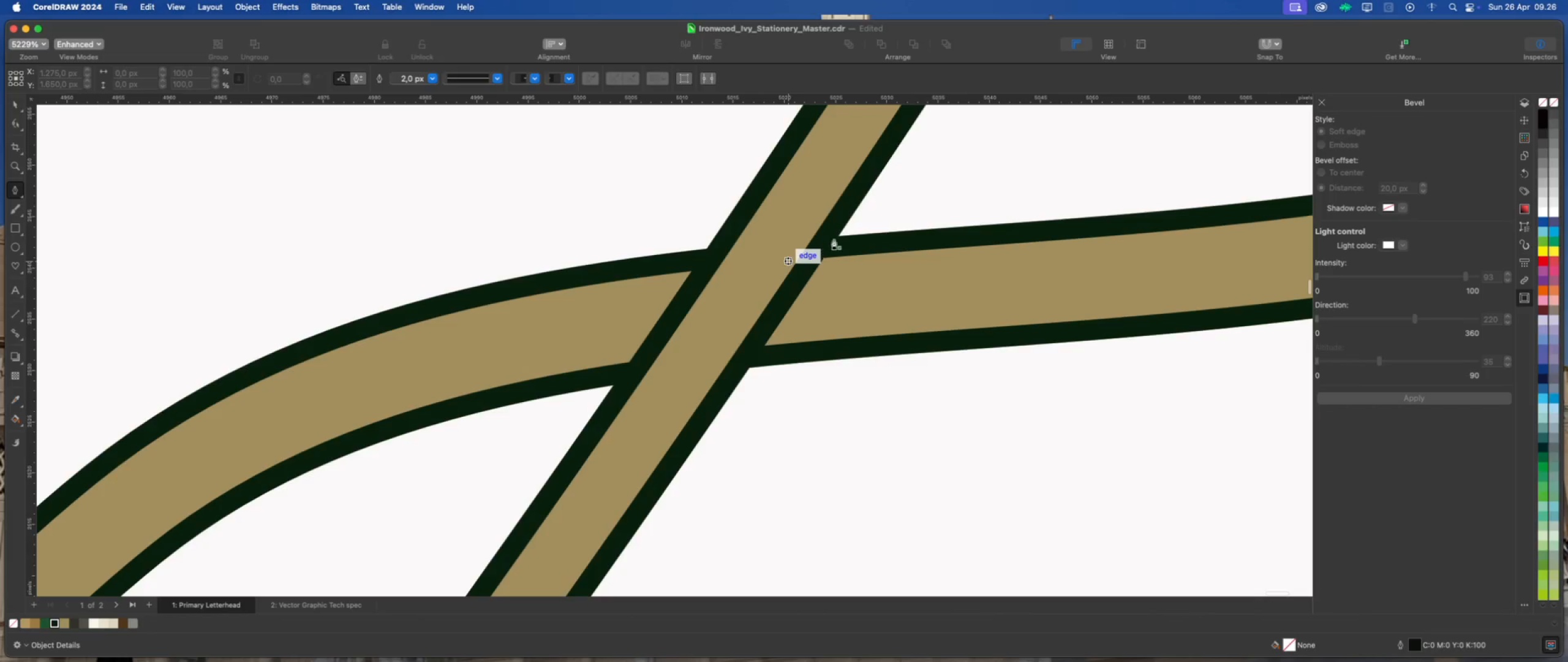 
mouse_move([816, 238])
 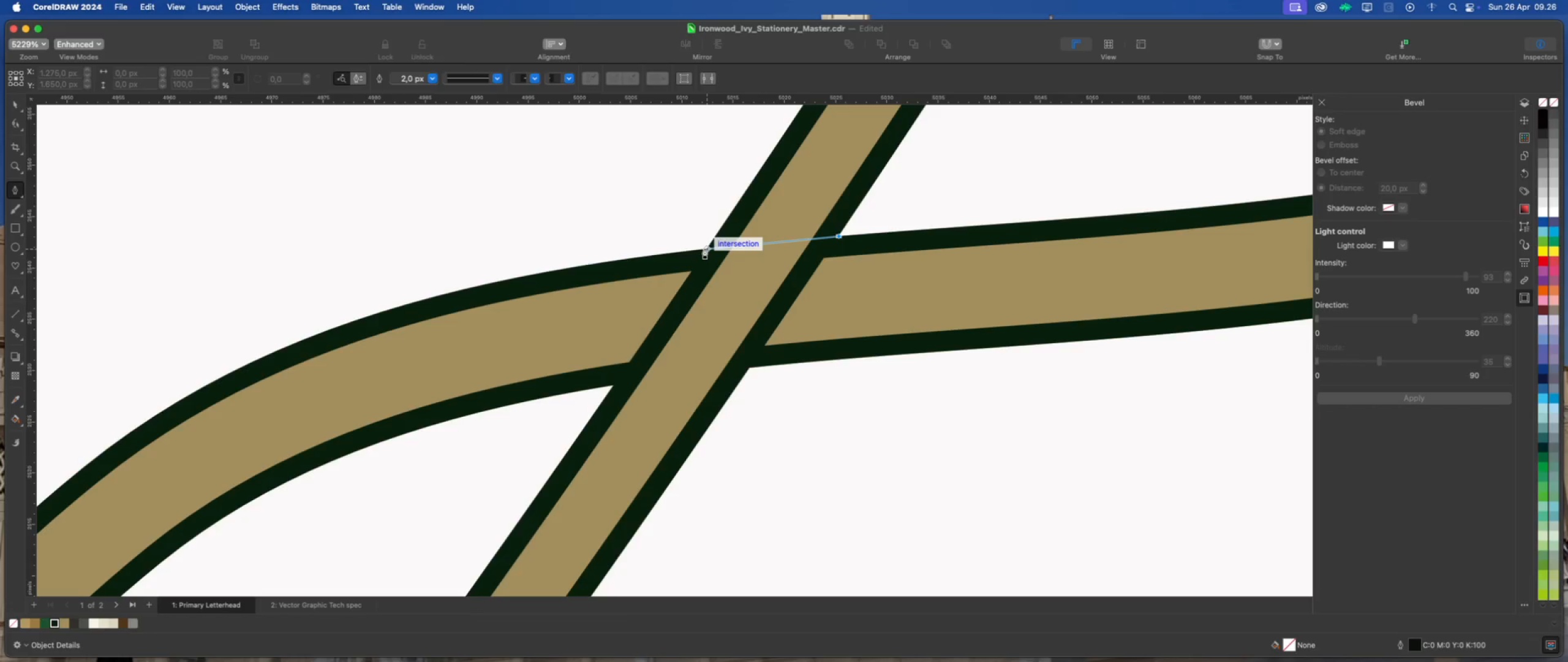 
left_click([704, 248])
 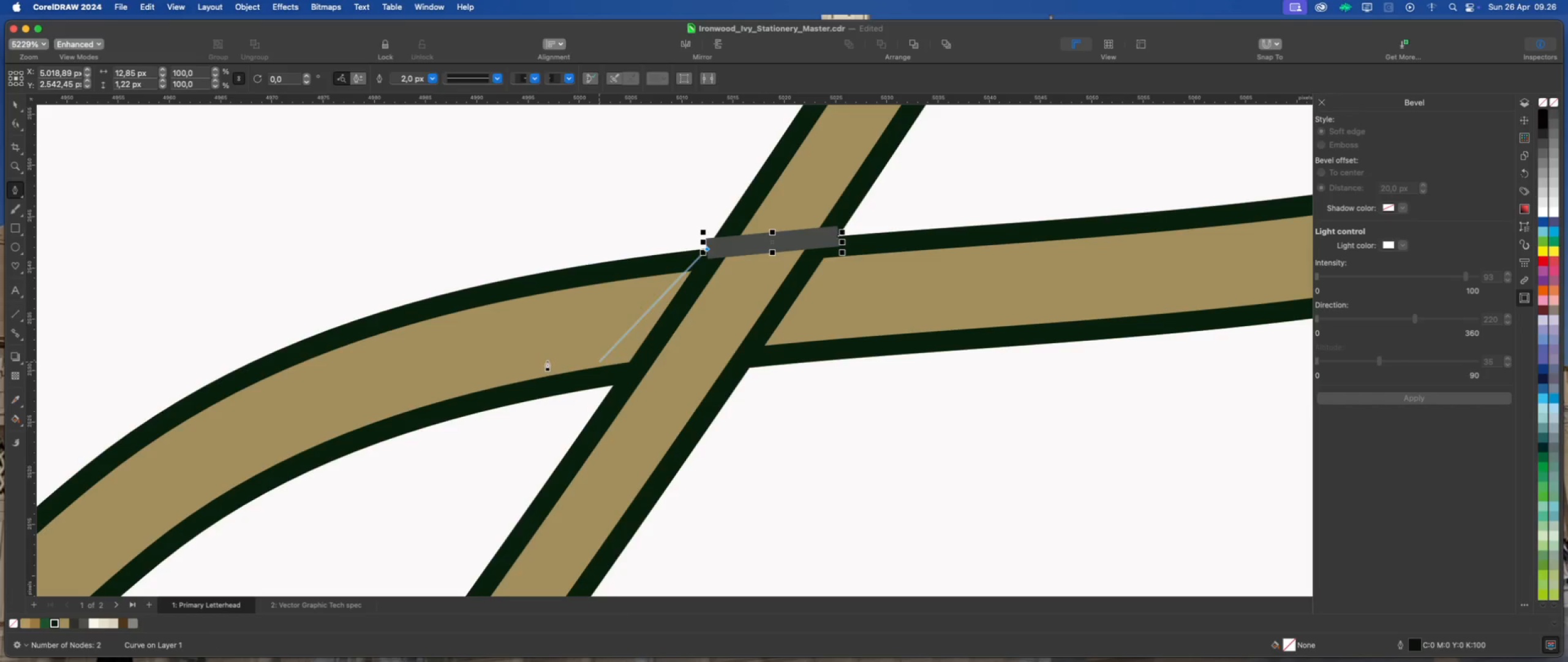 
left_click([541, 319])
 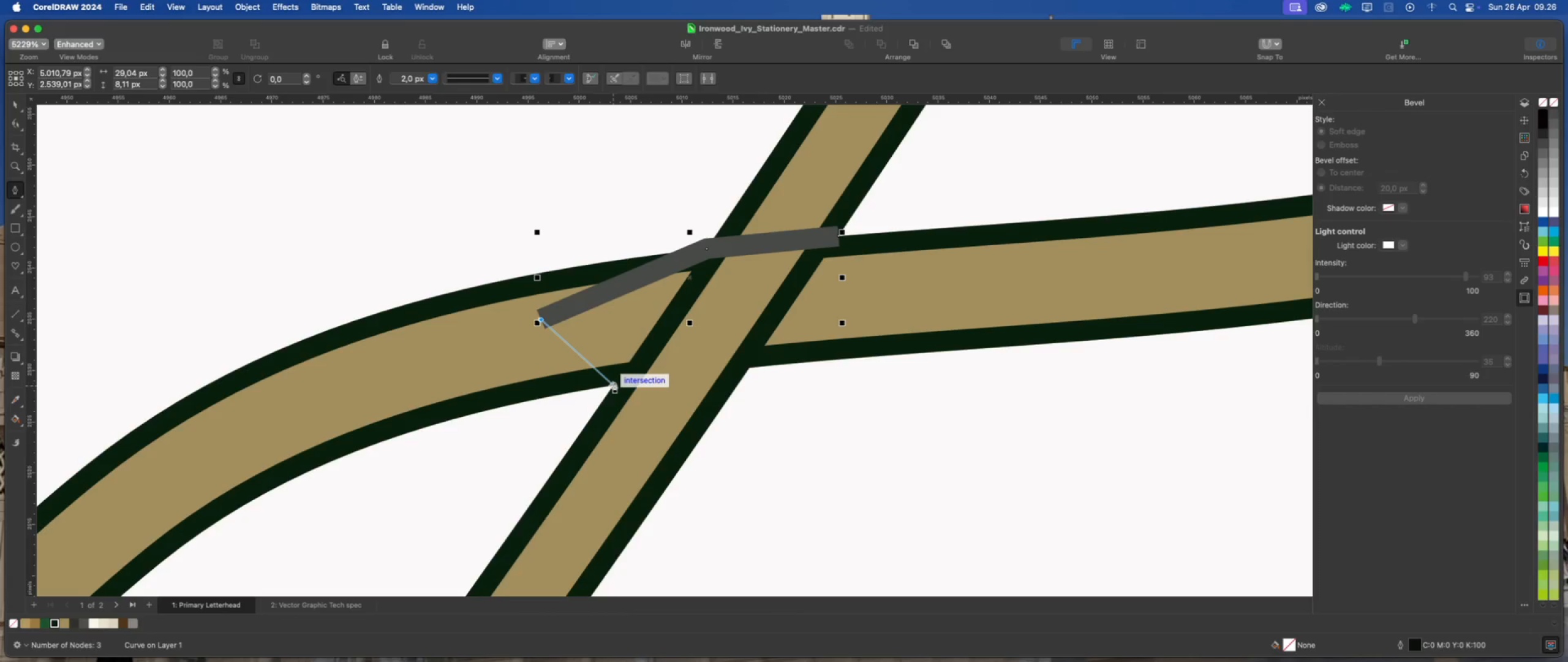 
left_click([614, 382])
 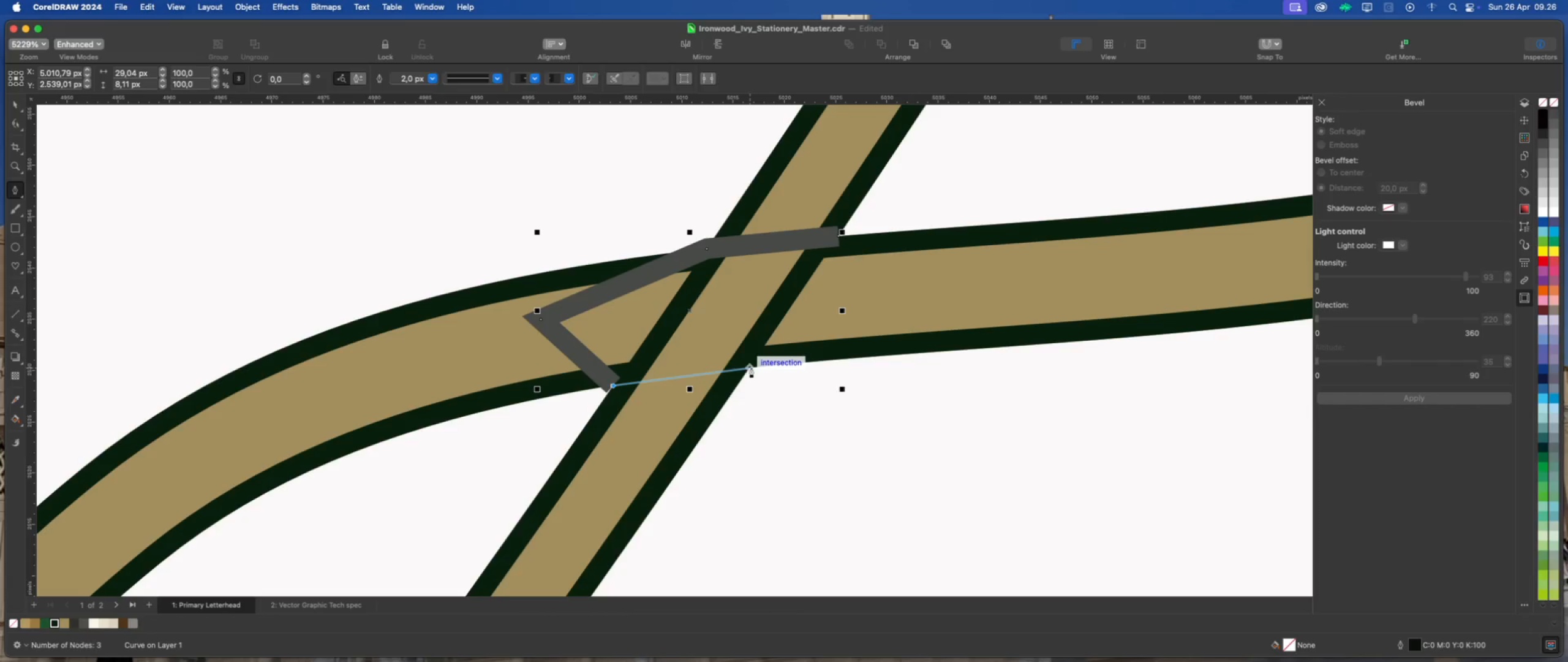 
left_click_drag(start_coordinate=[750, 367], to_coordinate=[805, 367])
 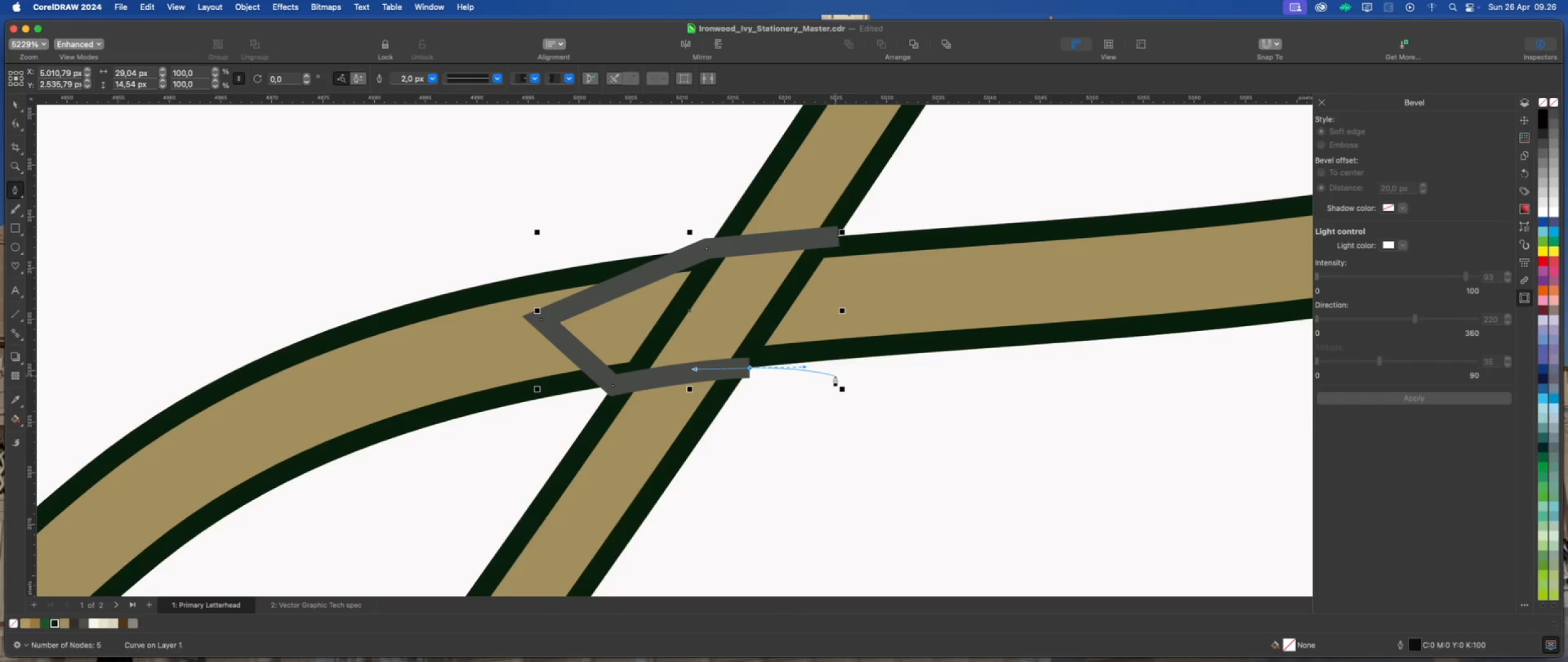 
left_click([835, 376])
 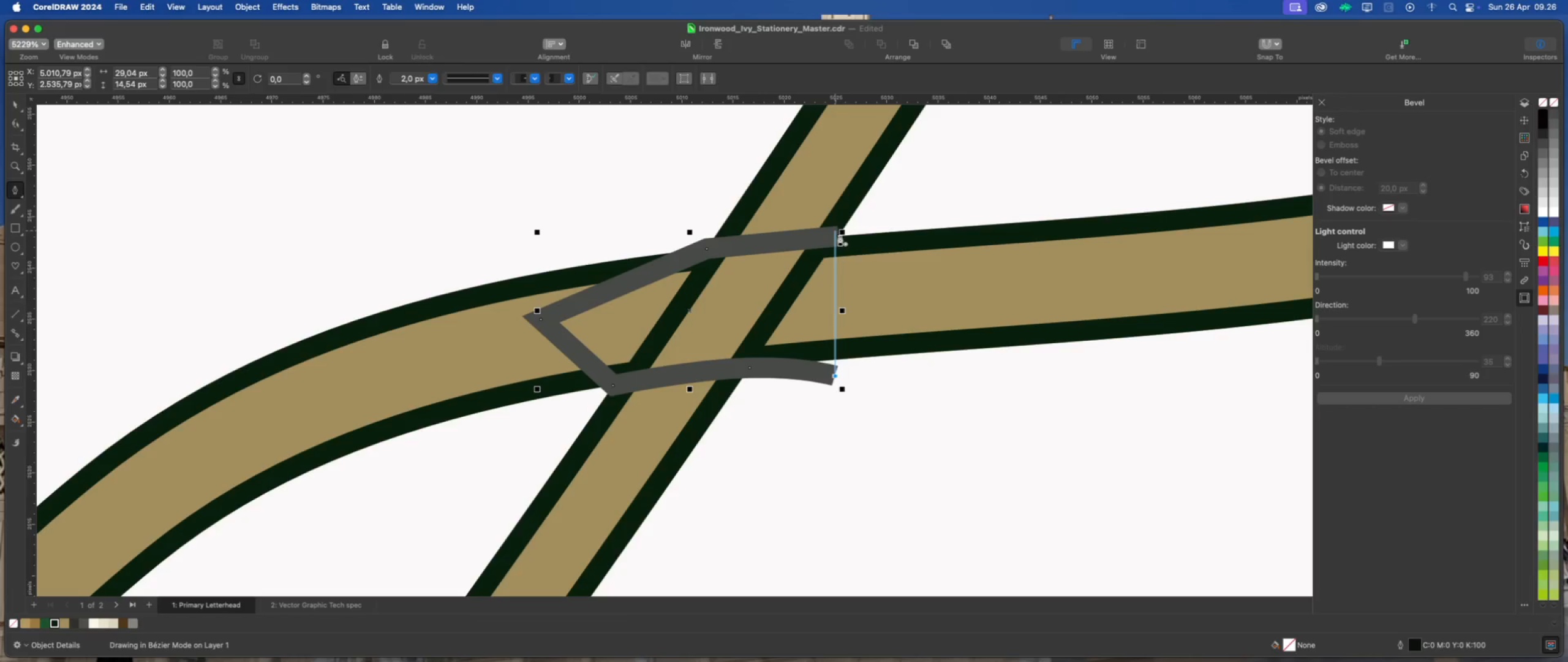 
left_click([840, 235])
 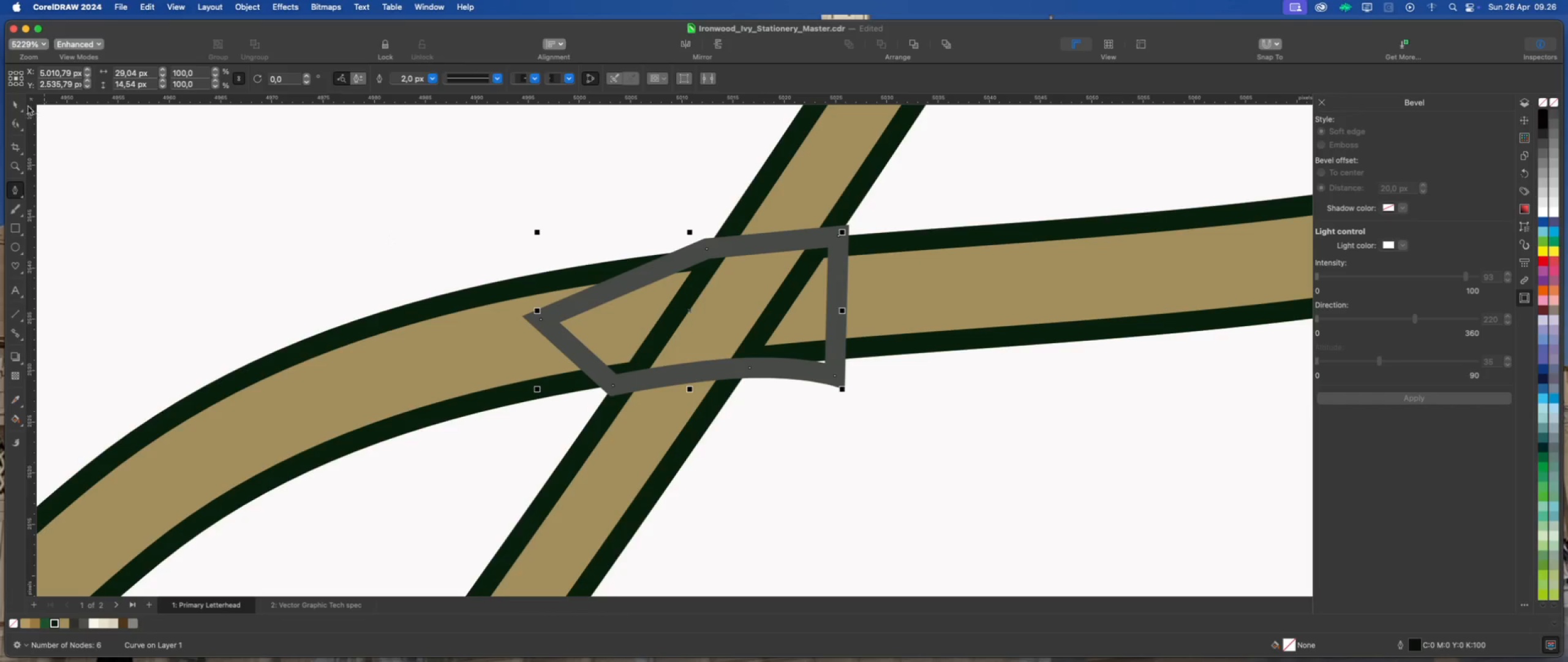 
left_click([16, 101])
 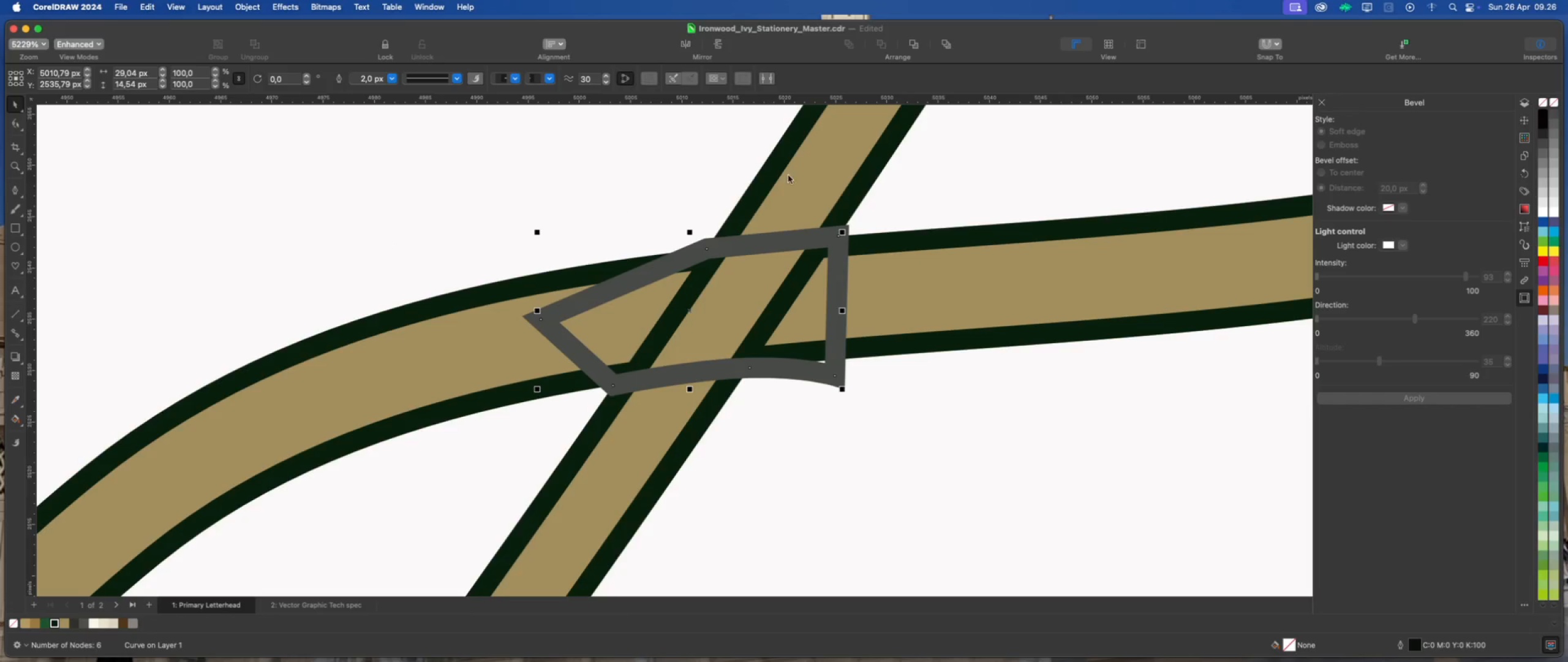 
hold_key(key=ShiftLeft, duration=0.72)
left_click([826, 157])
 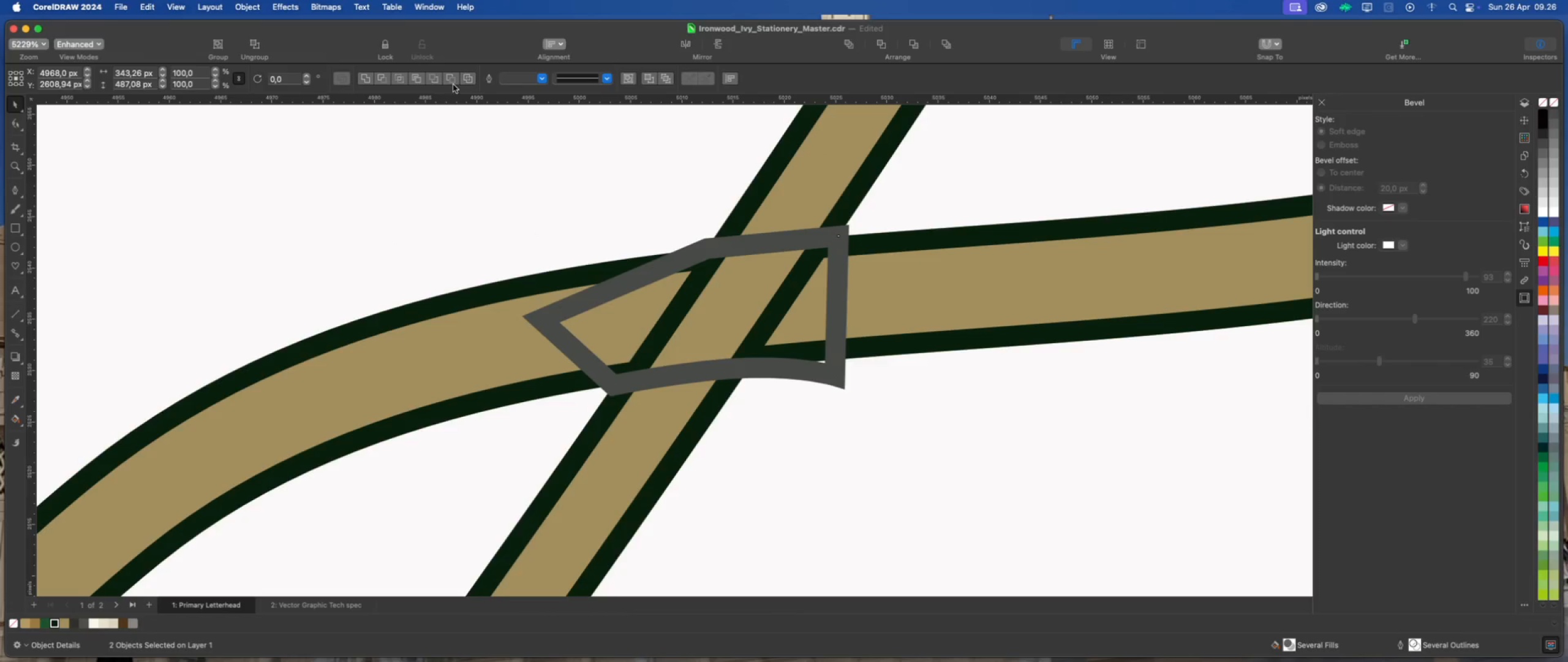 
left_click([450, 80])
 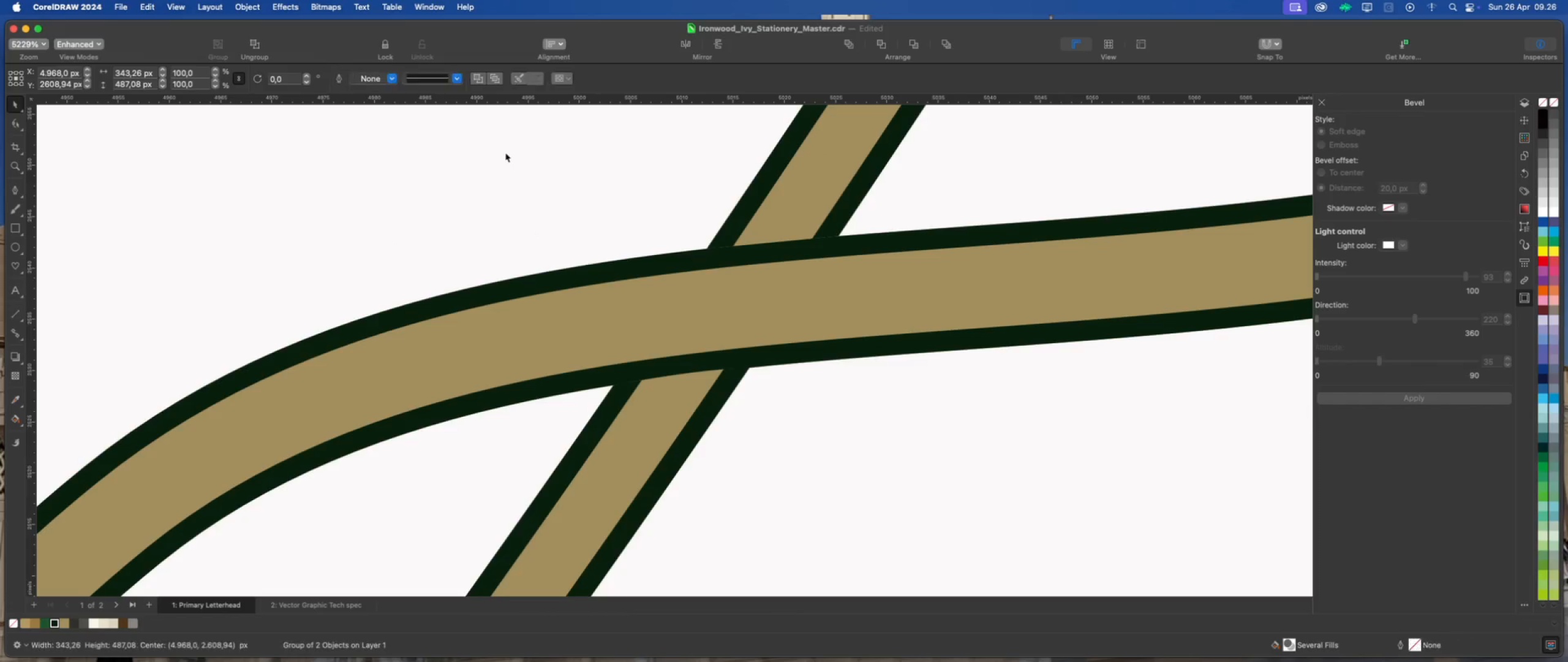 
left_click([505, 153])
 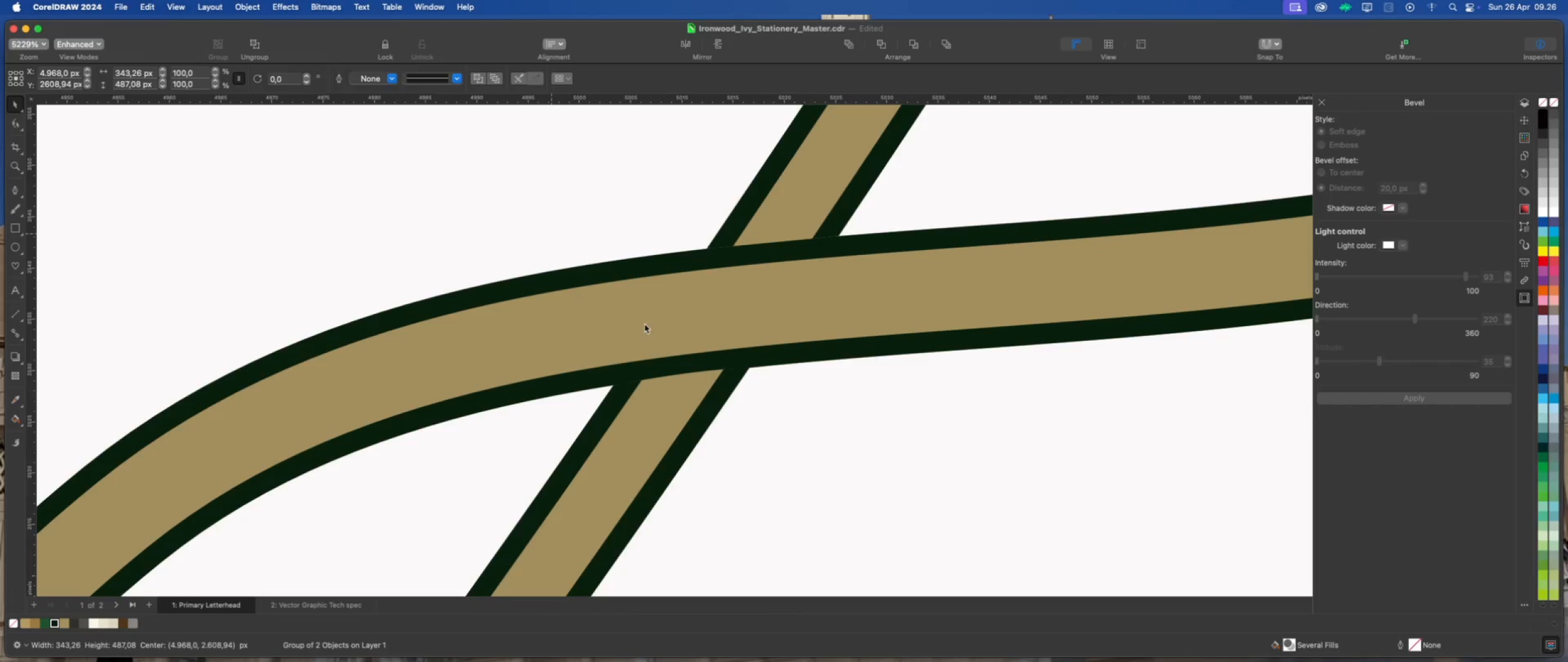 
left_click([816, 377])
 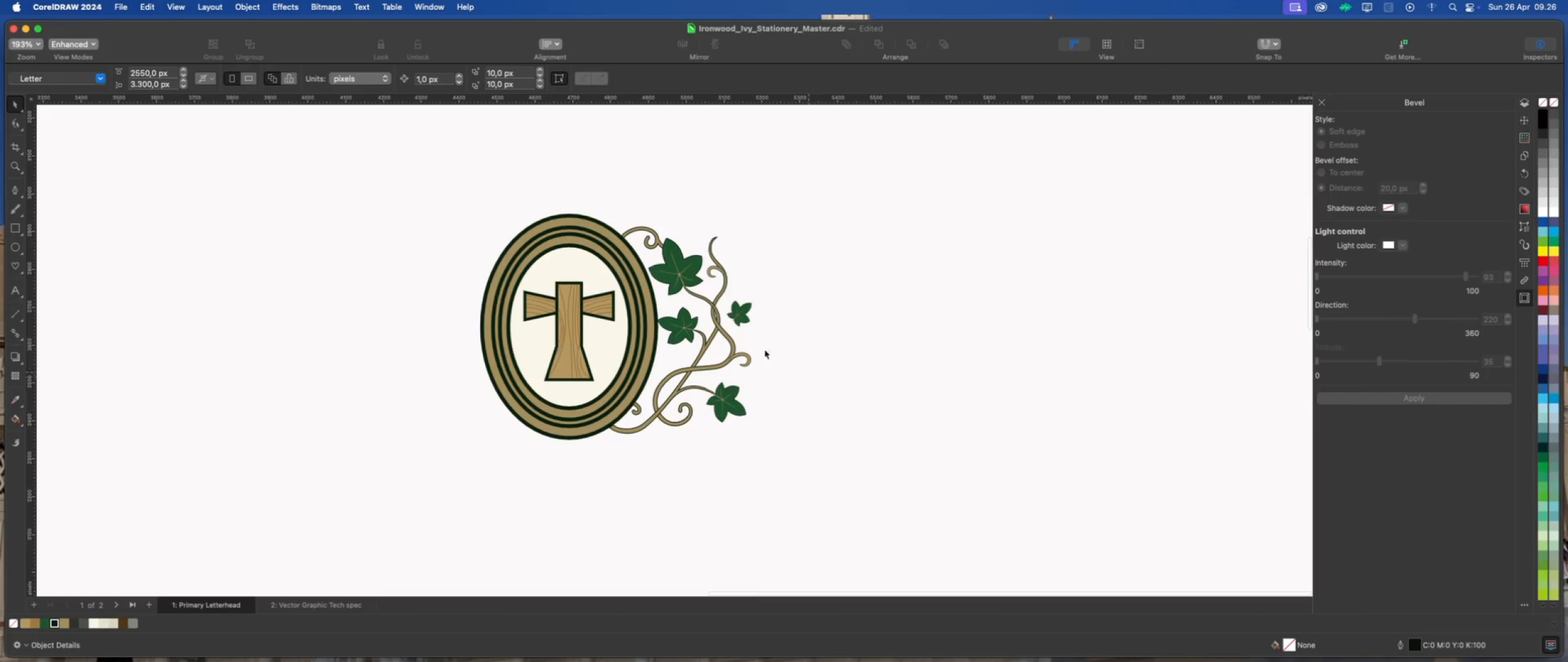 
scroll: coordinate [690, 371], scroll_direction: down, amount: 28.0
 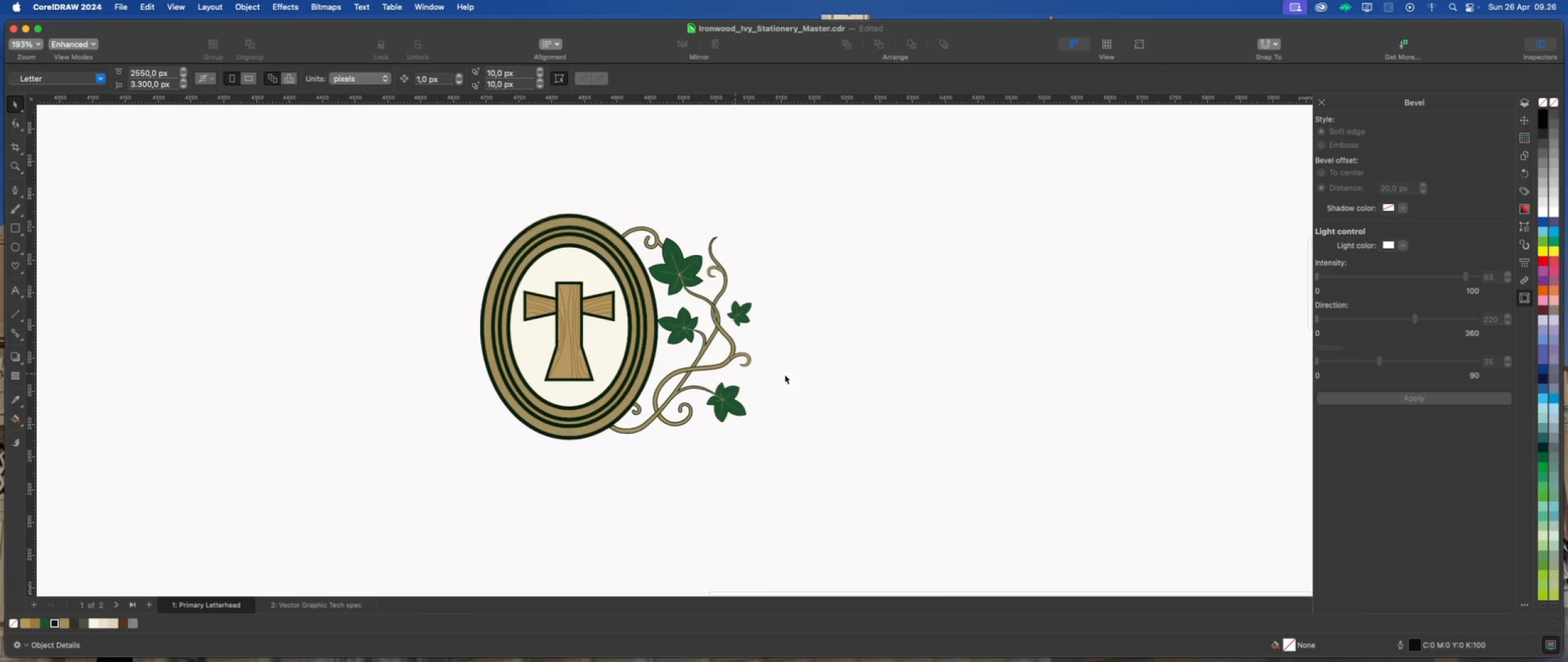 
scroll: coordinate [741, 332], scroll_direction: up, amount: 4.0
 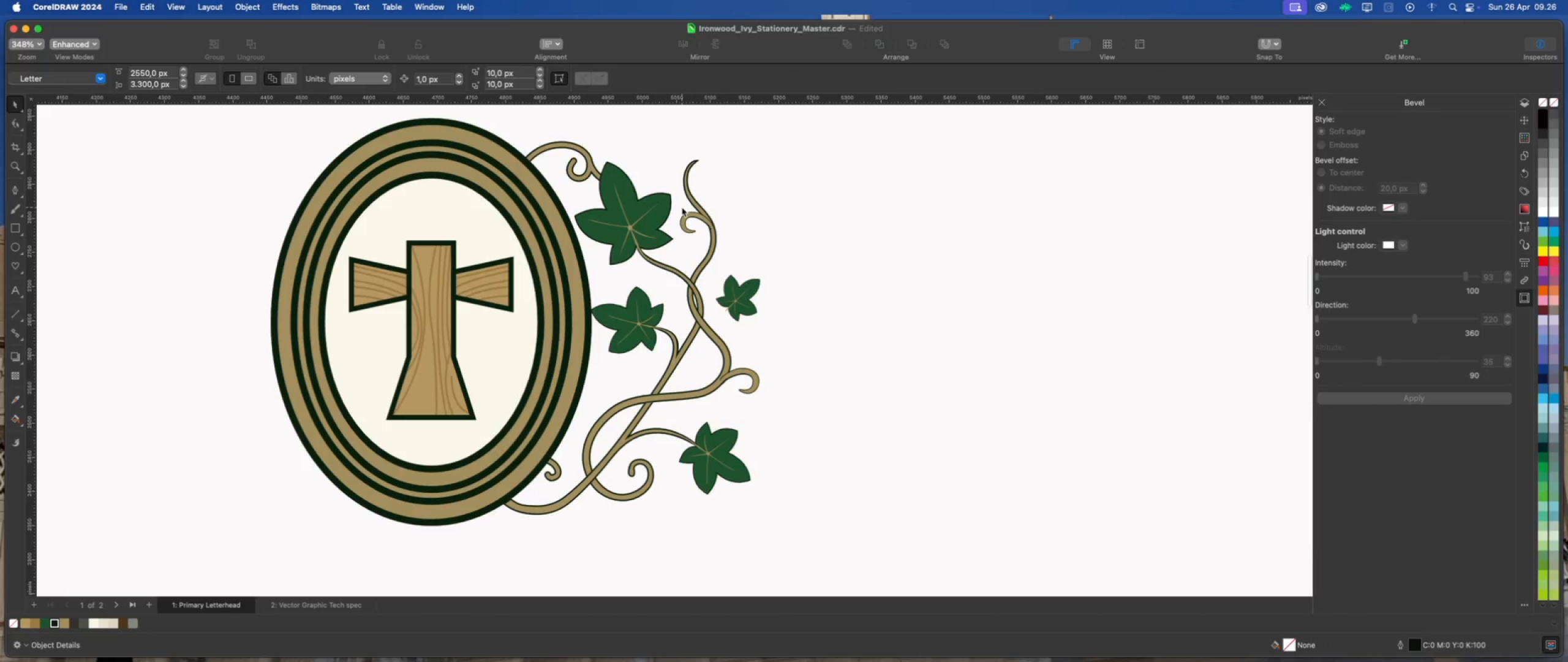 
left_click([771, 270])
 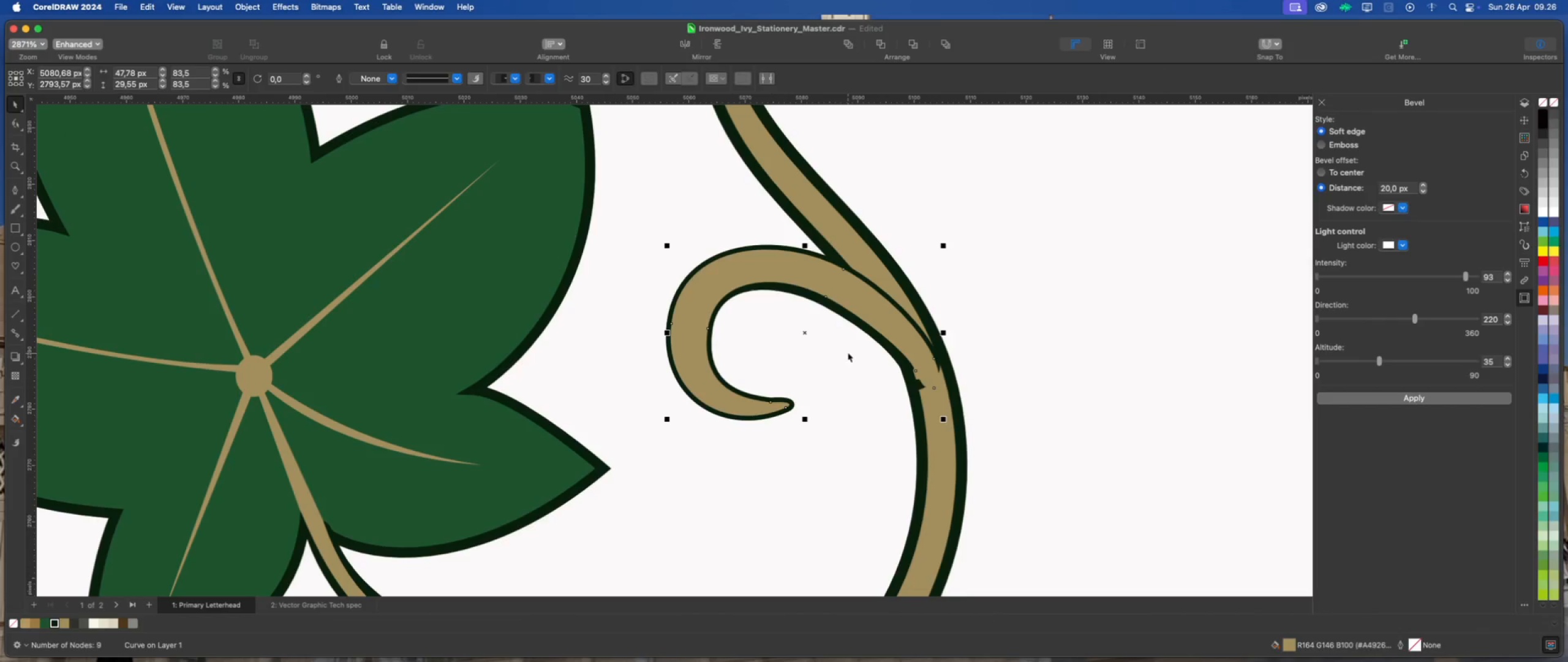 
scroll: coordinate [685, 209], scroll_direction: up, amount: 17.0
 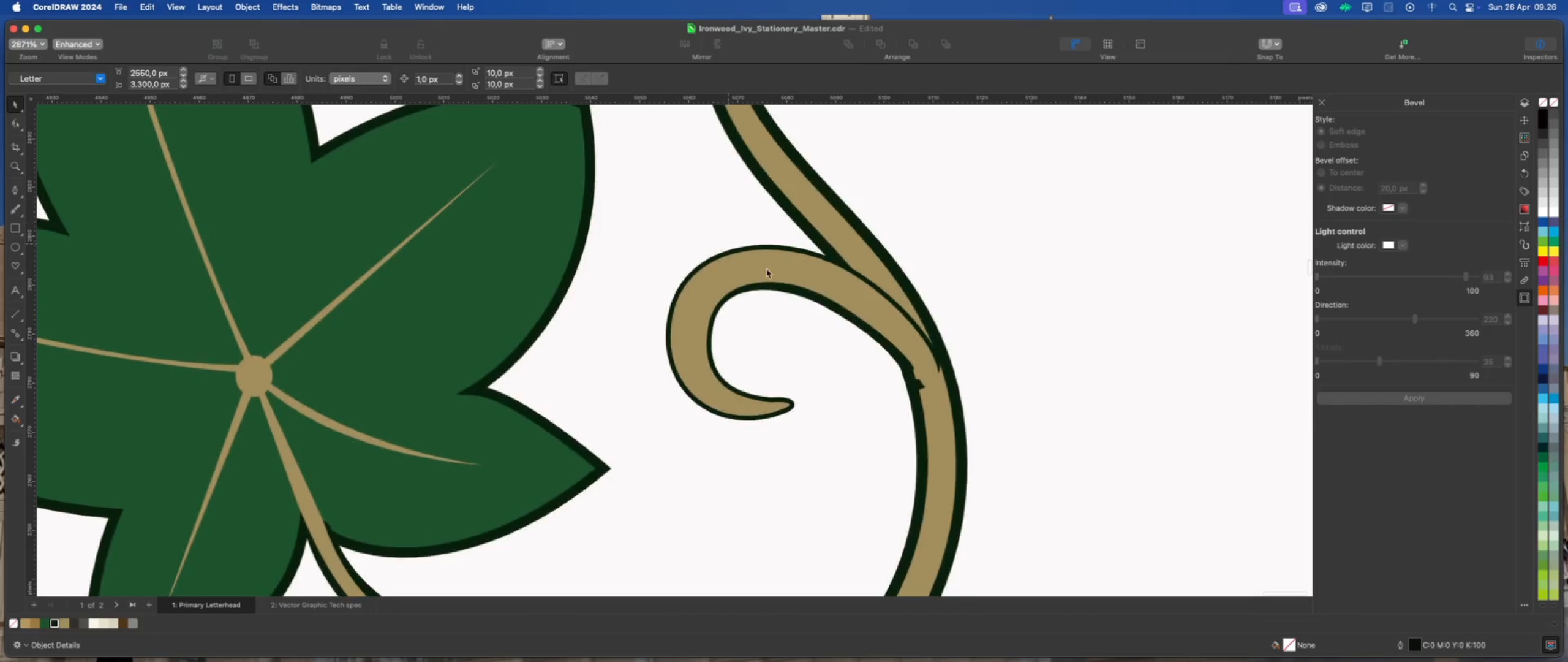 
hold_key(key=ShiftLeft, duration=0.57)
 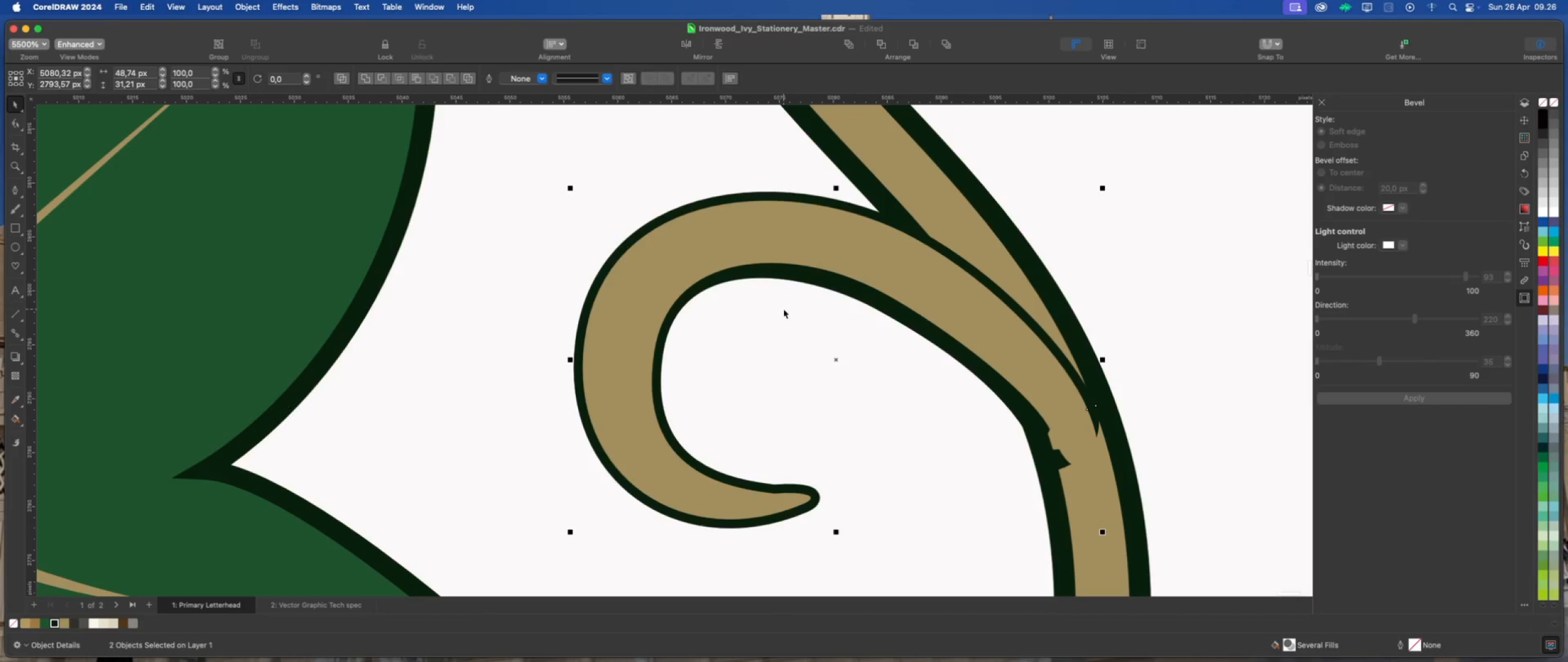 
scroll: coordinate [767, 302], scroll_direction: up, amount: 4.0
 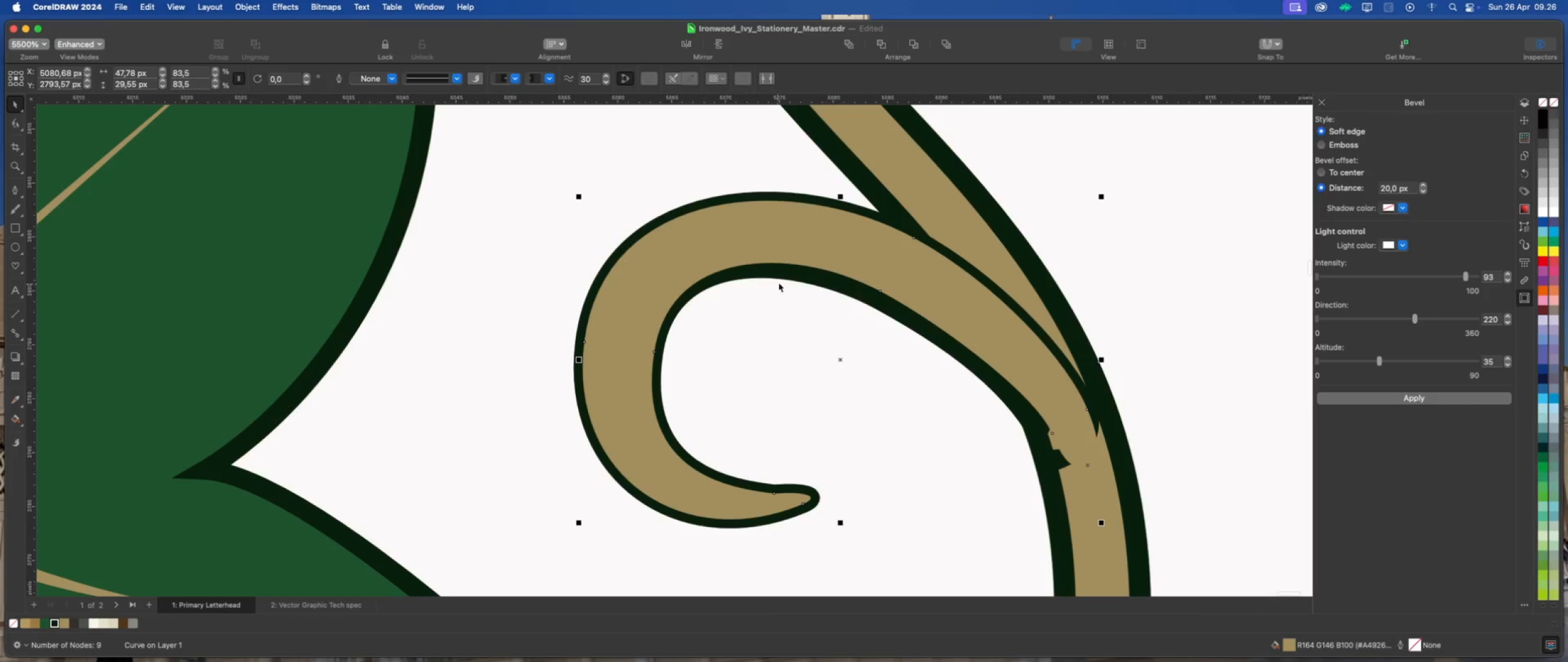 
left_click([785, 276])
 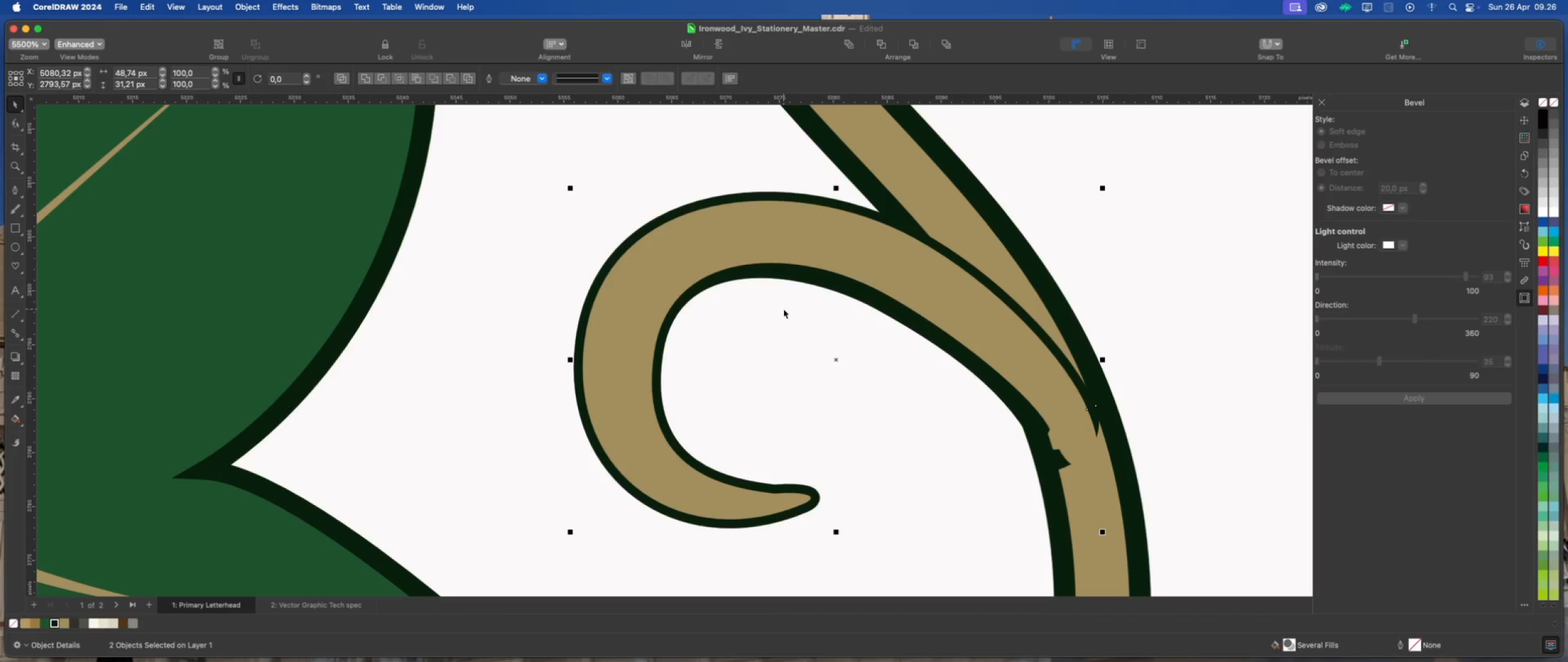 
key(ArrowLeft)
 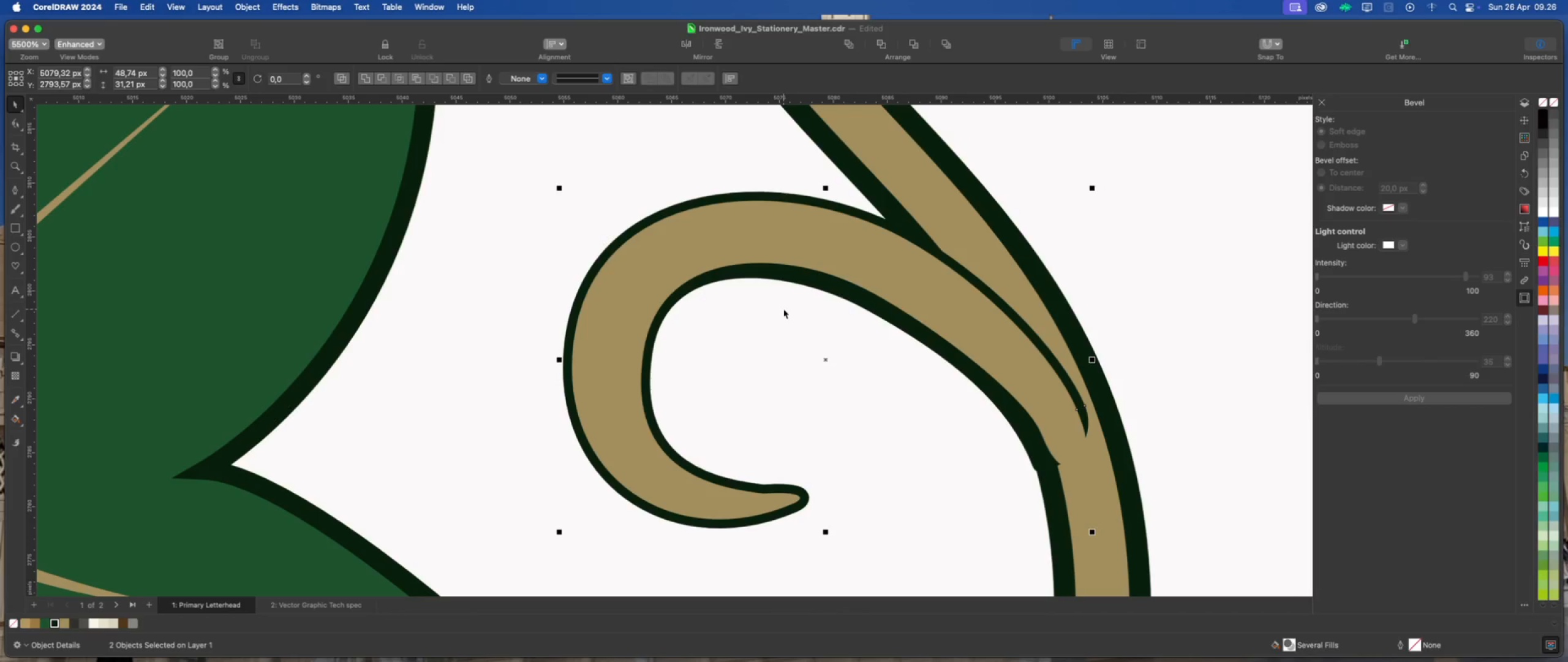 
left_click([960, 351])
 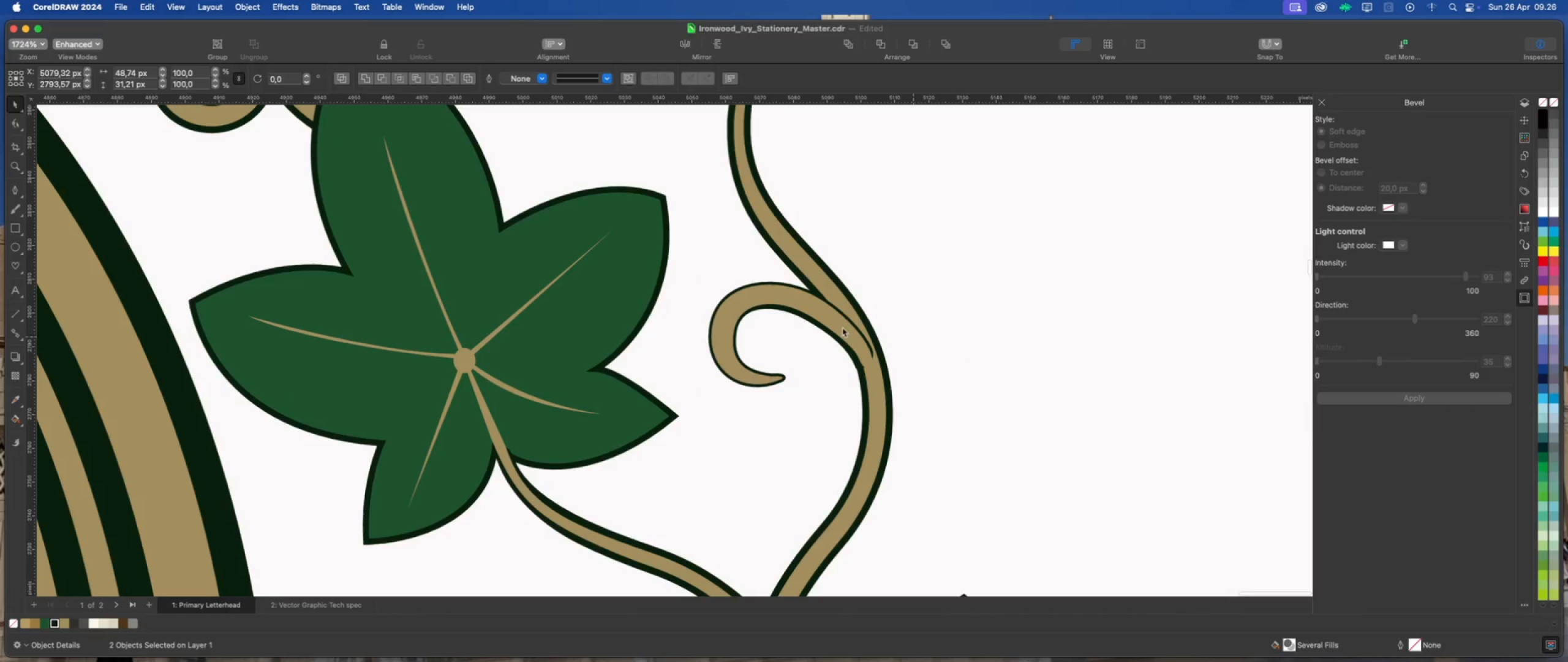 
scroll: coordinate [771, 328], scroll_direction: down, amount: 8.0
 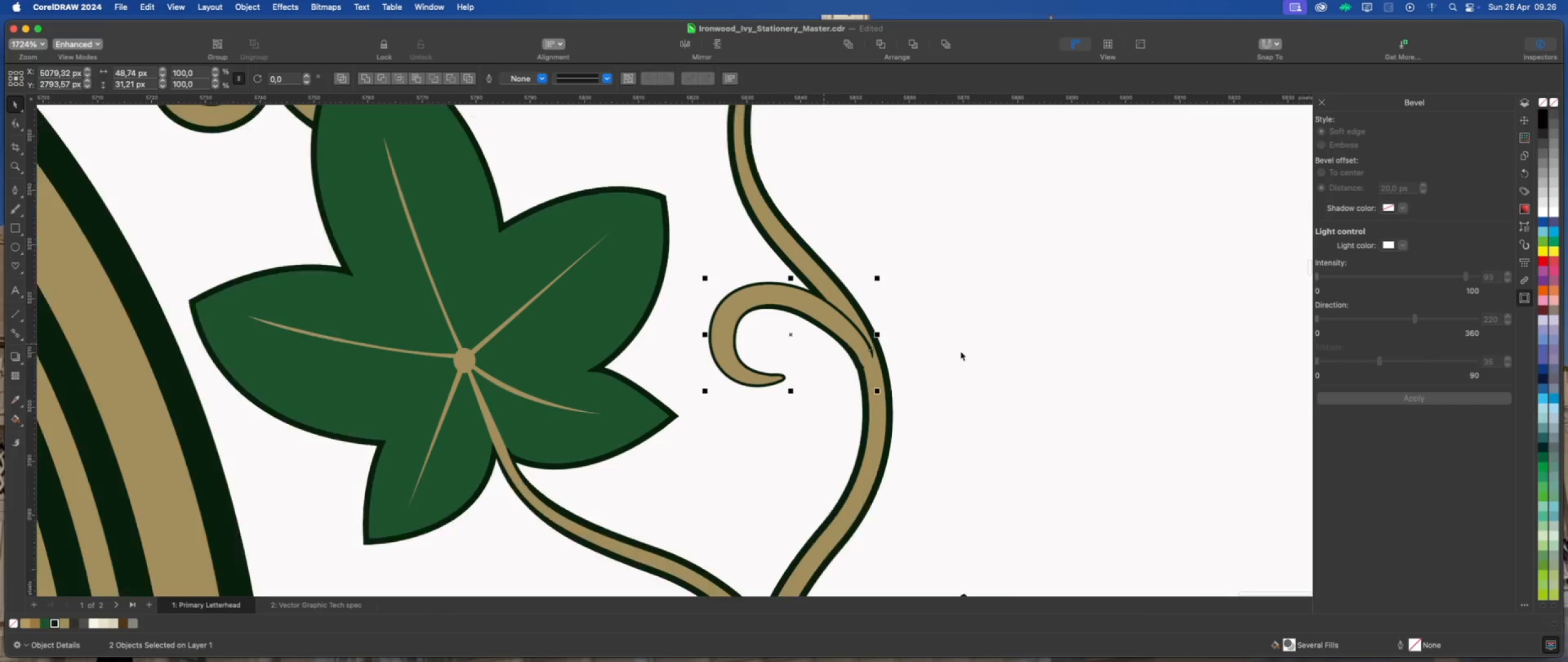 
left_click([897, 318])
 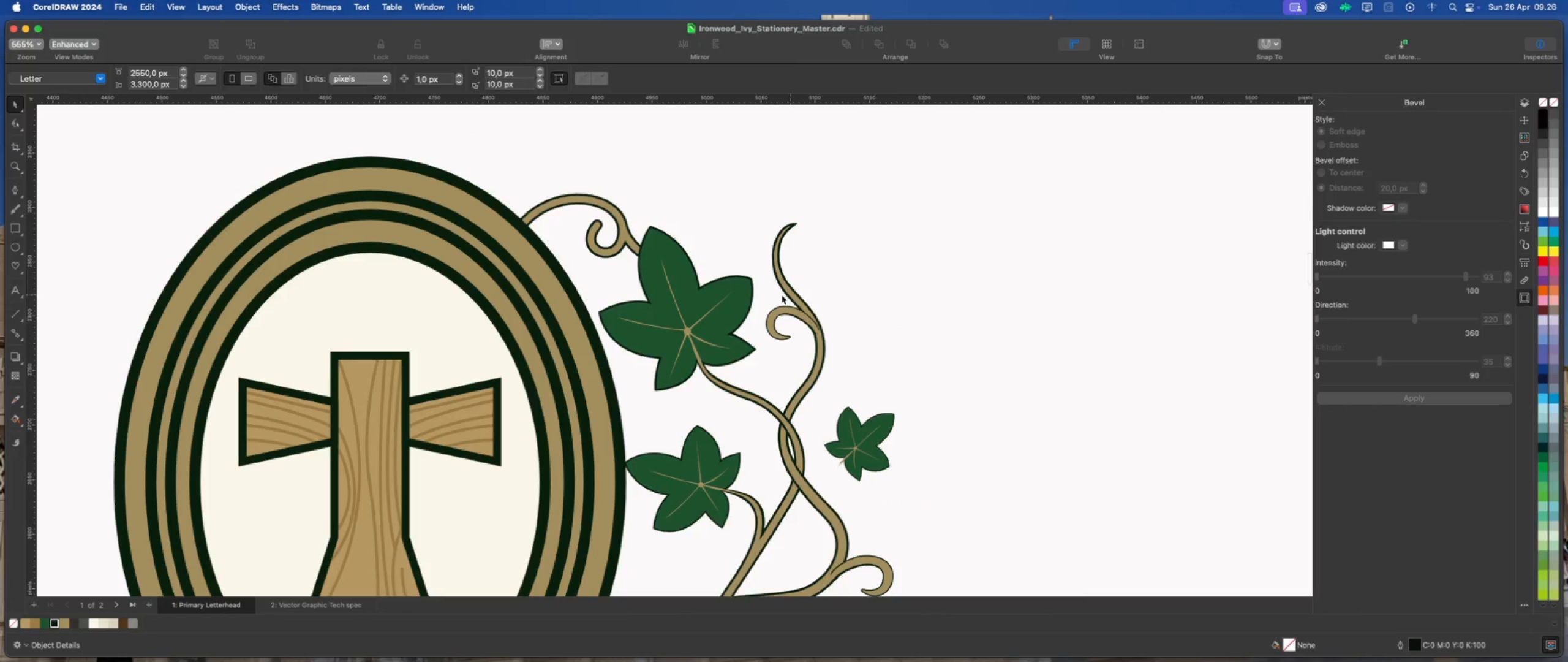 
scroll: coordinate [793, 318], scroll_direction: down, amount: 9.0
 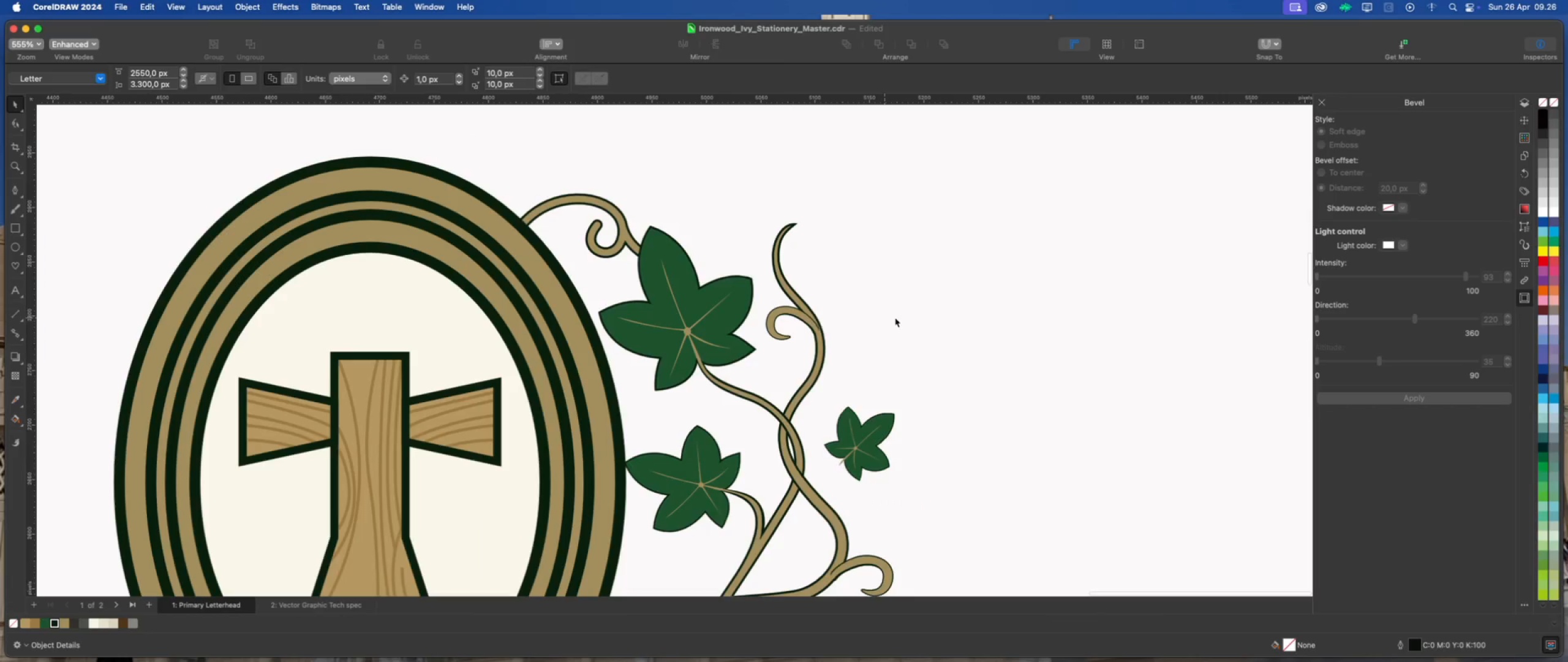 
scroll: coordinate [782, 380], scroll_direction: up, amount: 7.0
 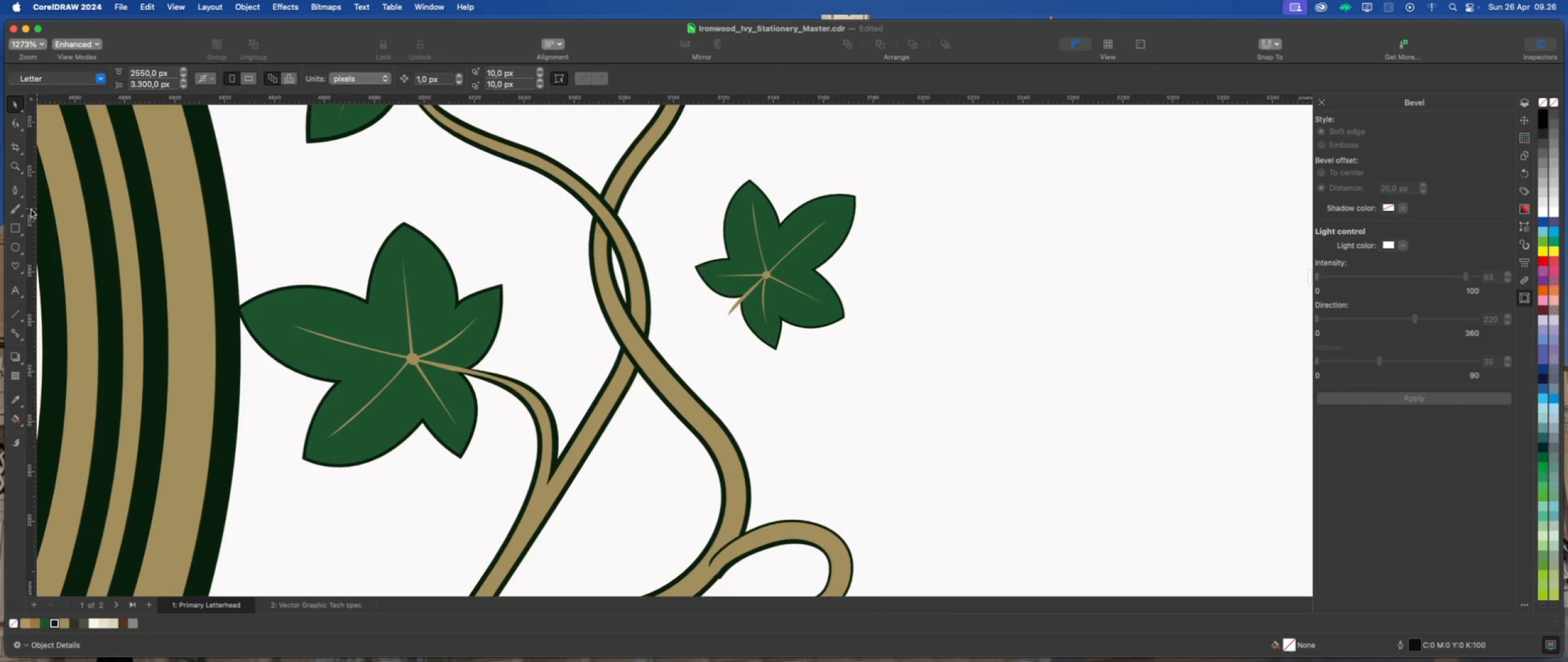 
left_click([14, 192])
 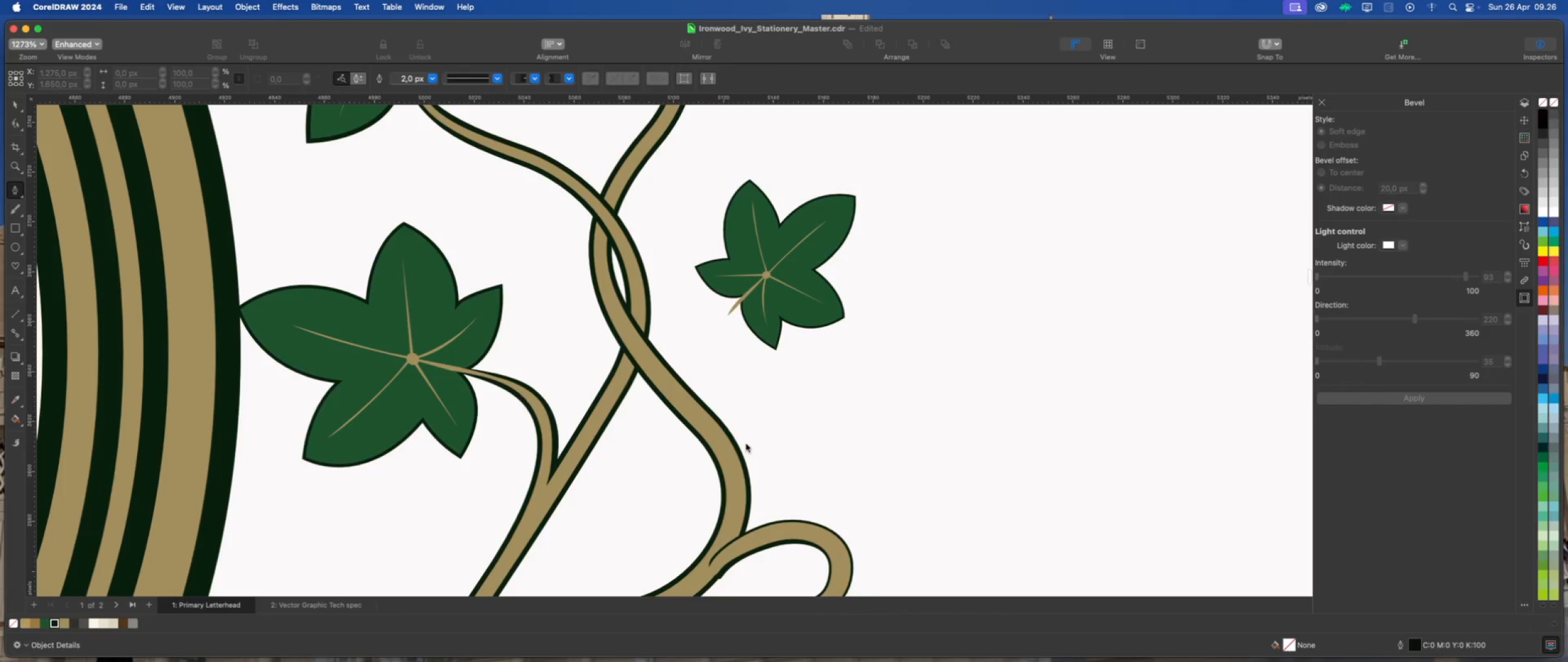 
scroll: coordinate [746, 444], scroll_direction: up, amount: 4.0
 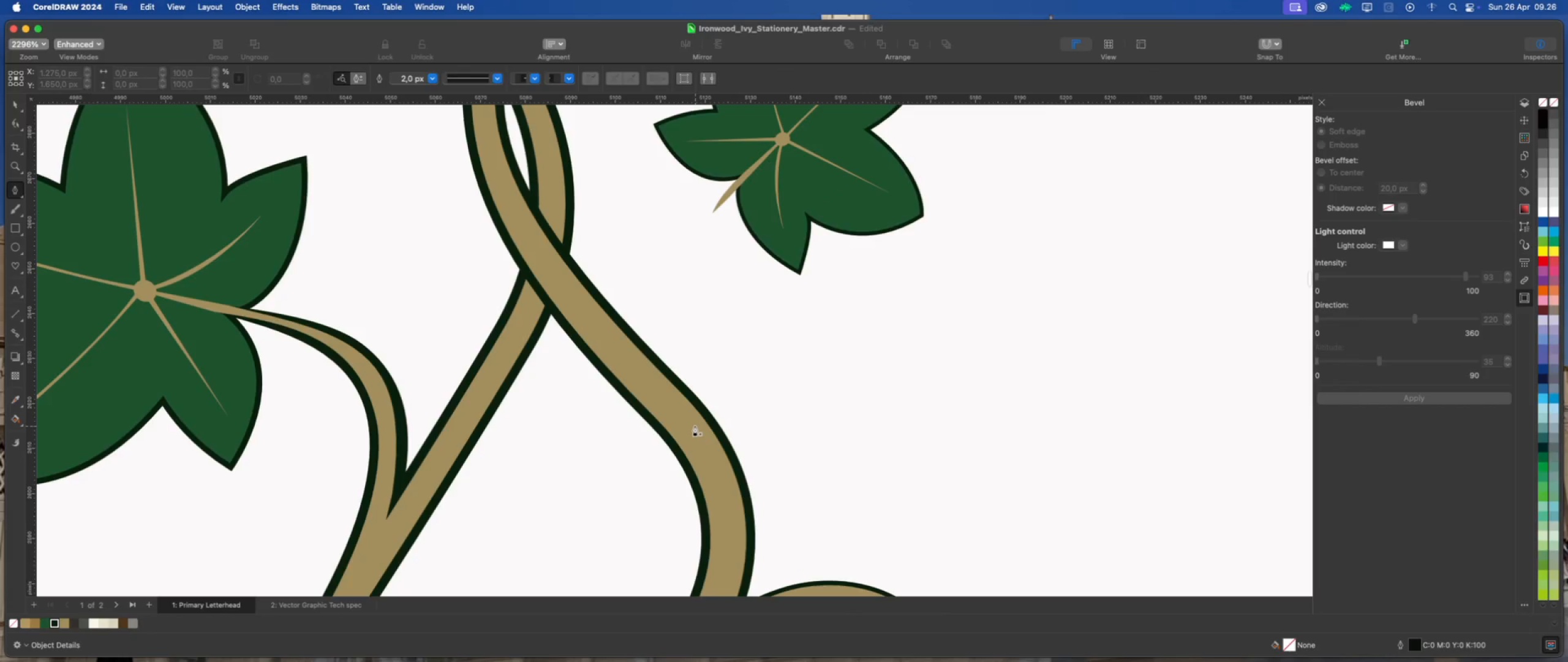 
left_click([686, 417])
 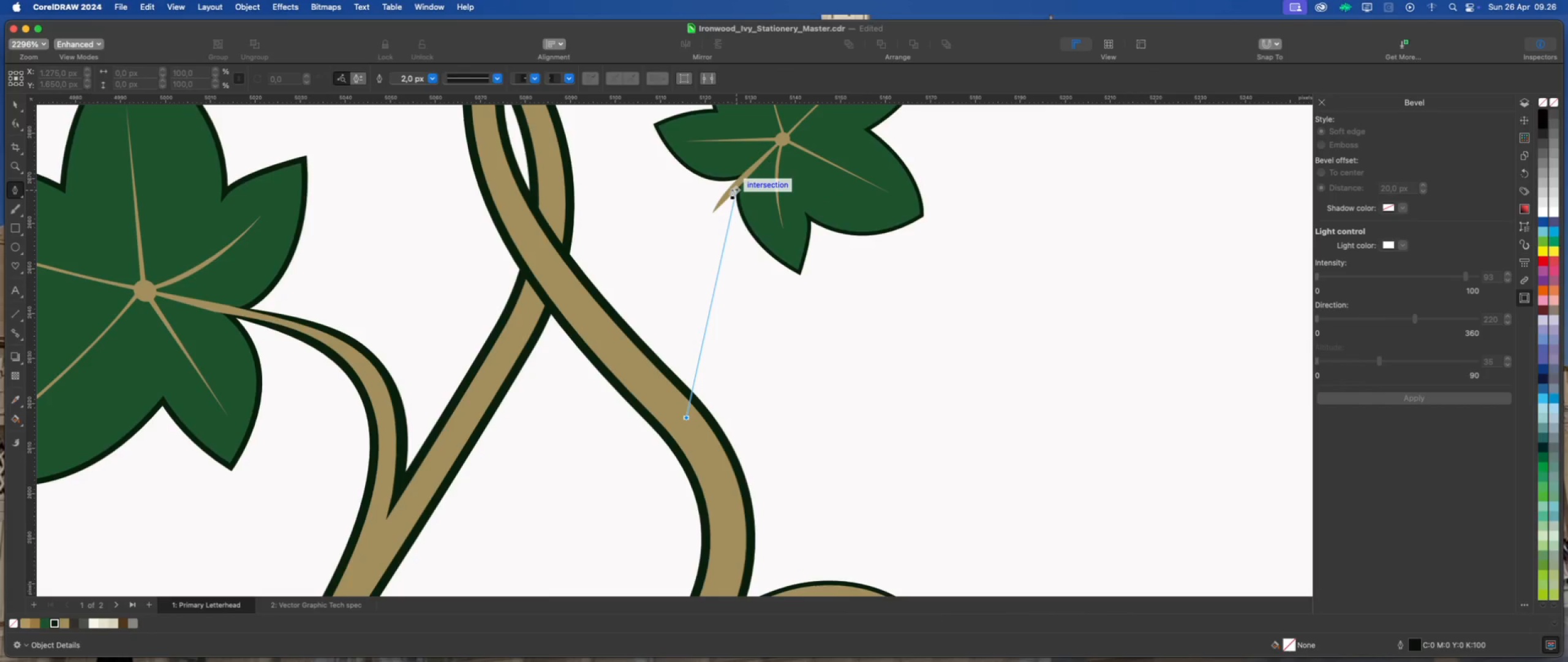 
left_click_drag(start_coordinate=[732, 189], to_coordinate=[824, 123])
 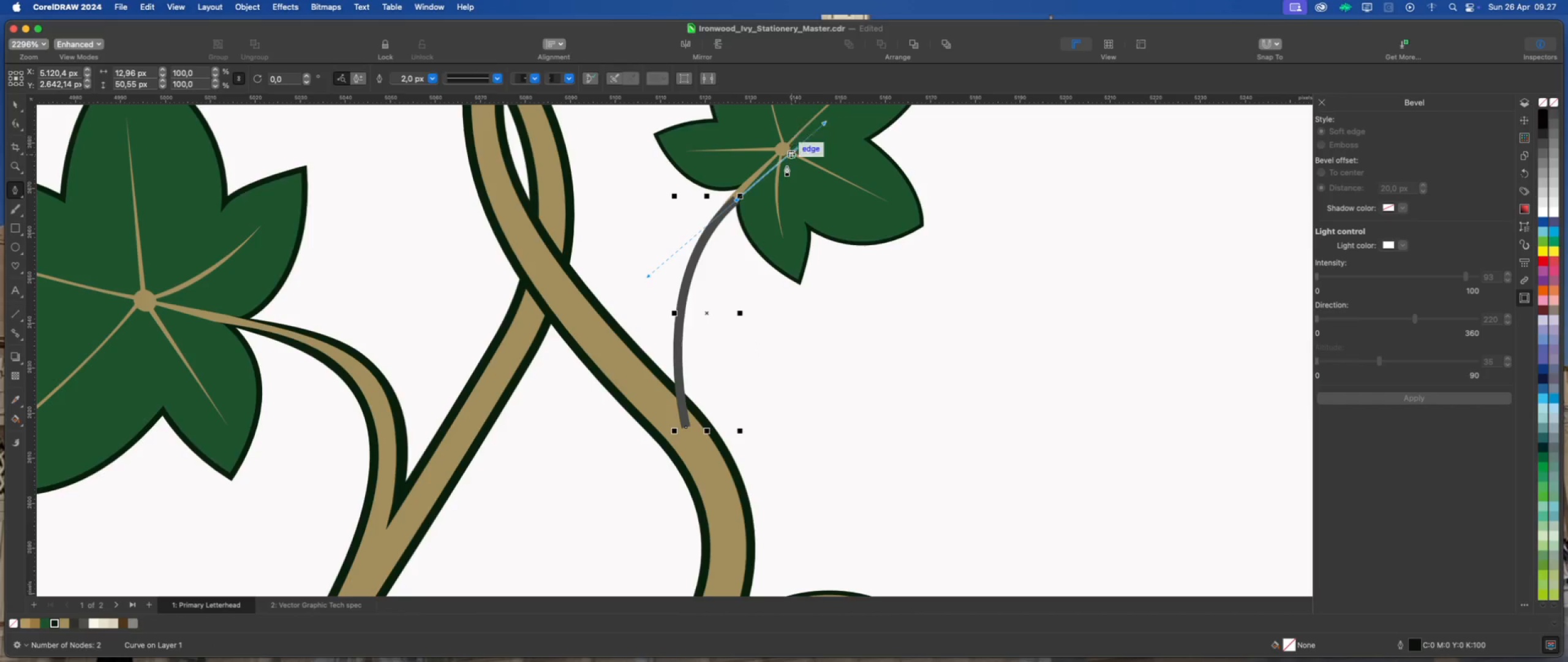 
key(Escape)
 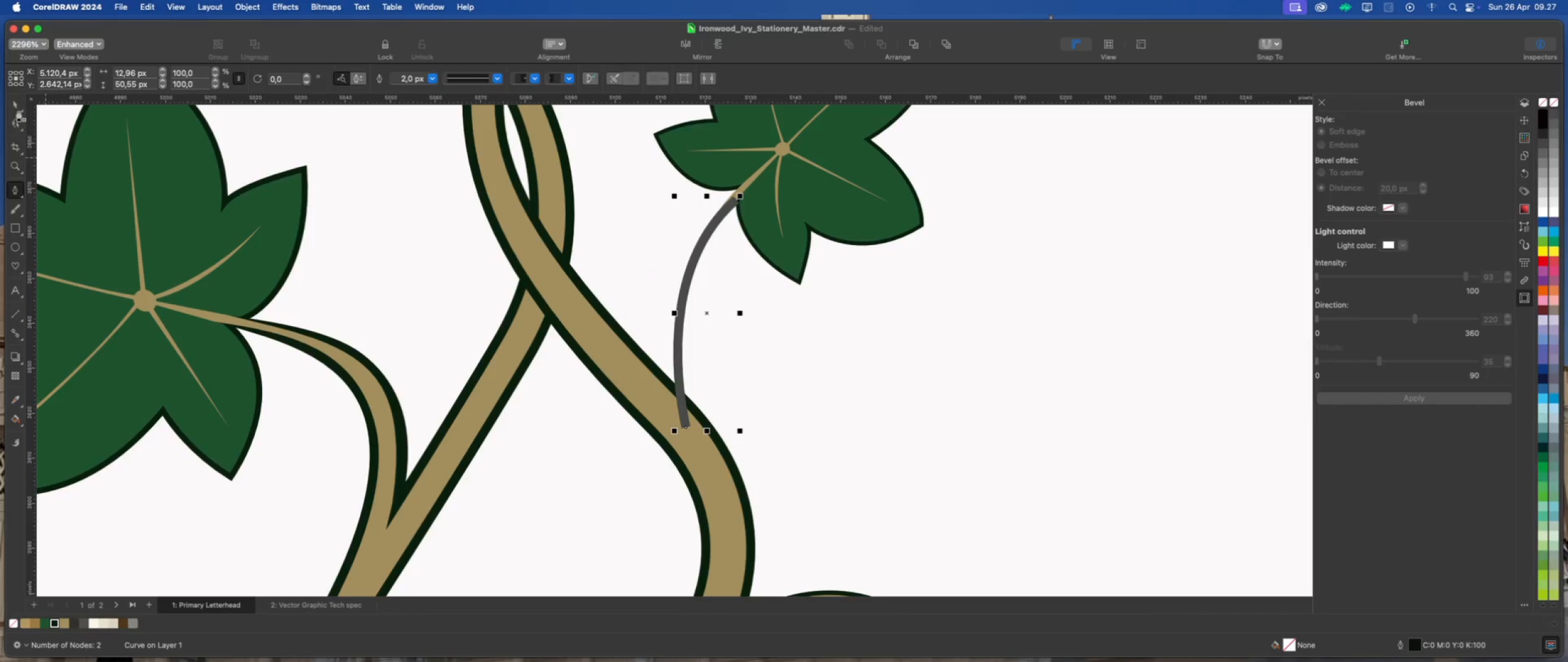 
left_click([15, 105])
 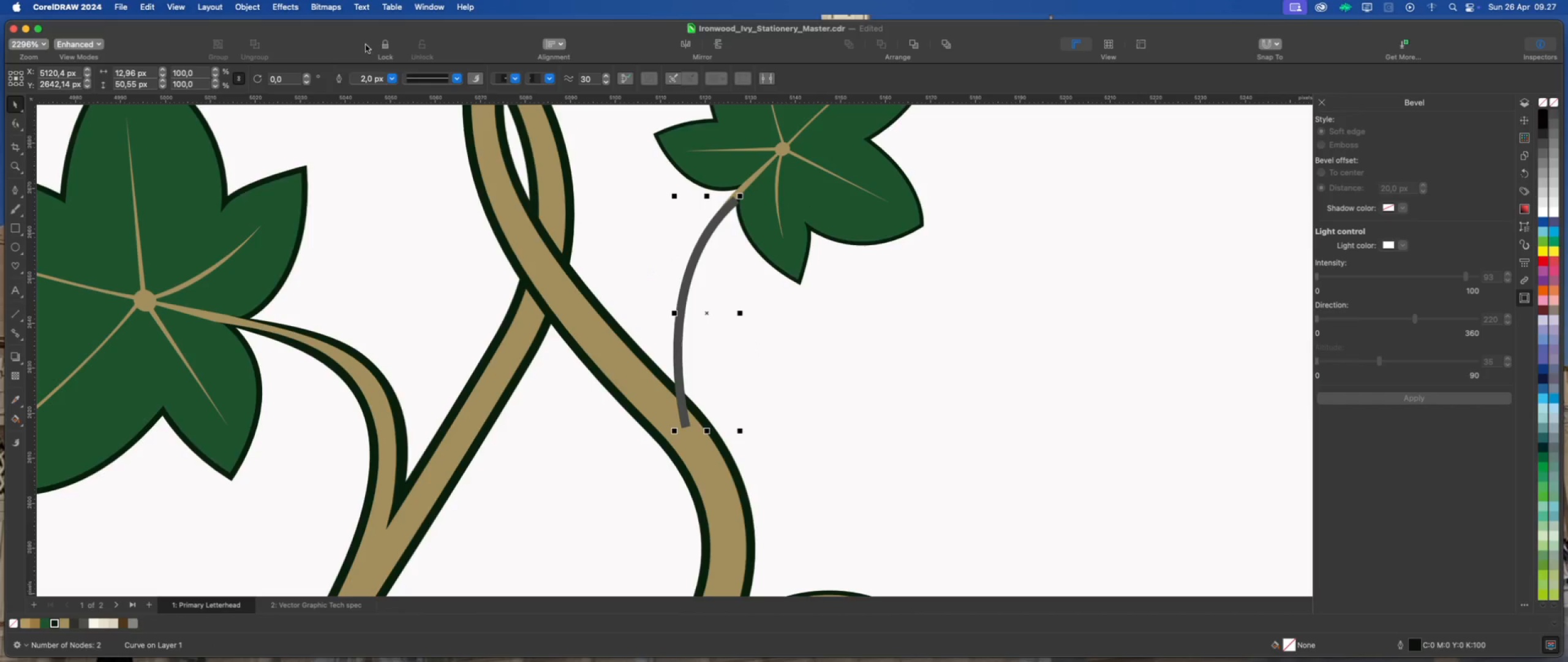 
left_click([386, 80])
 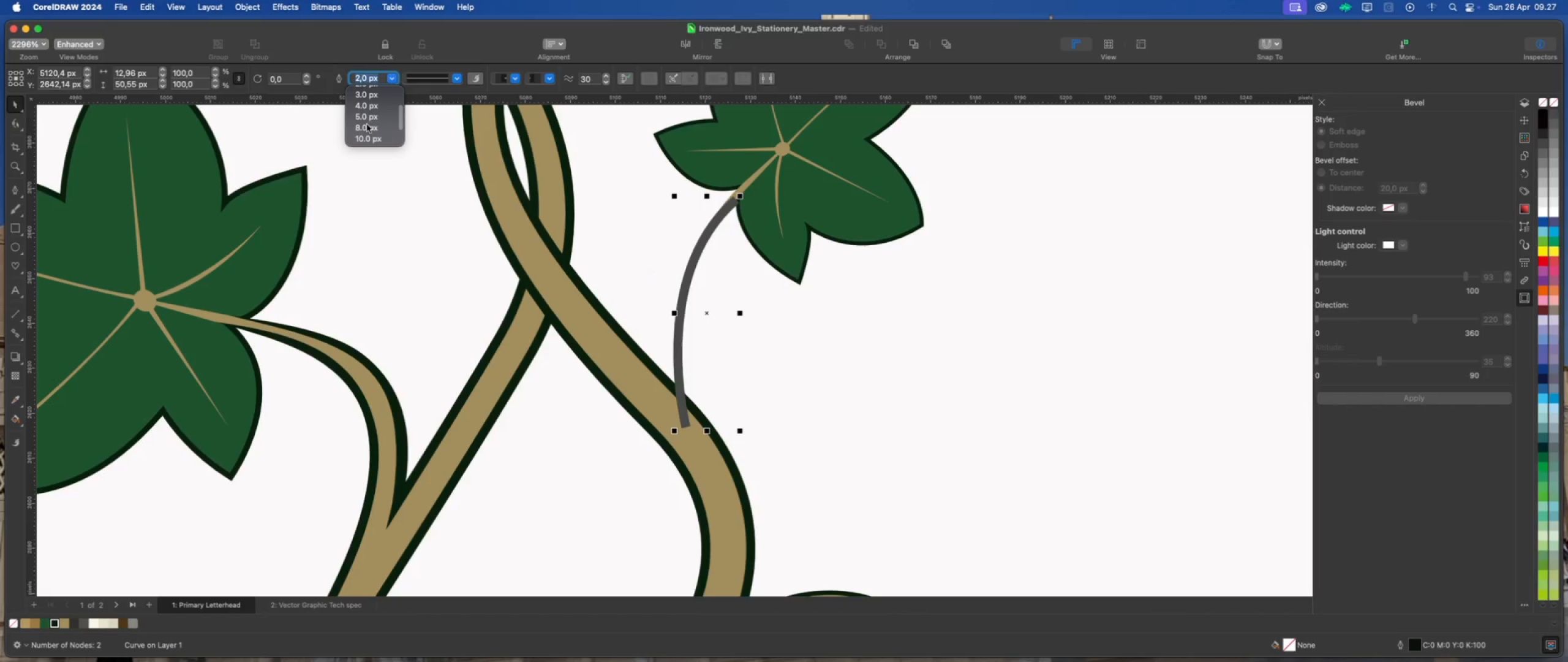 
left_click([369, 118])
 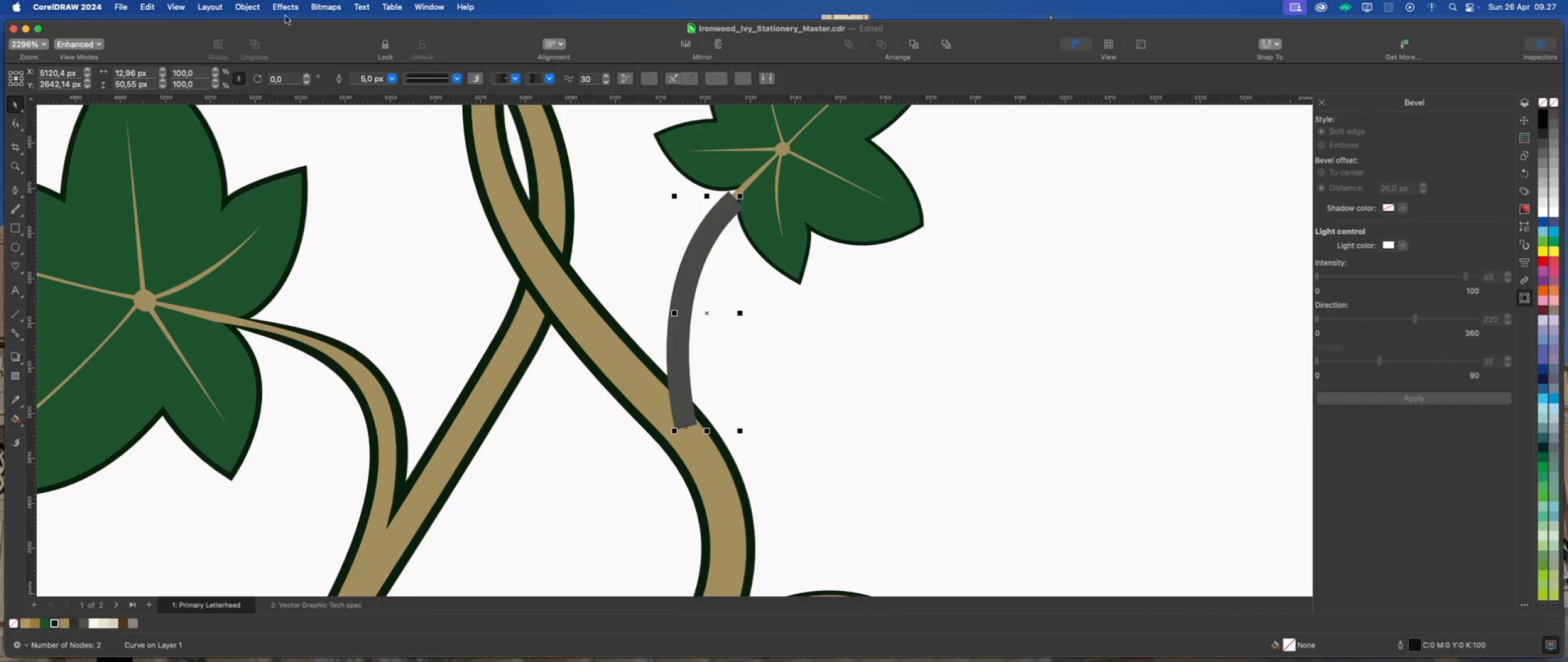 
left_click([249, 9])
 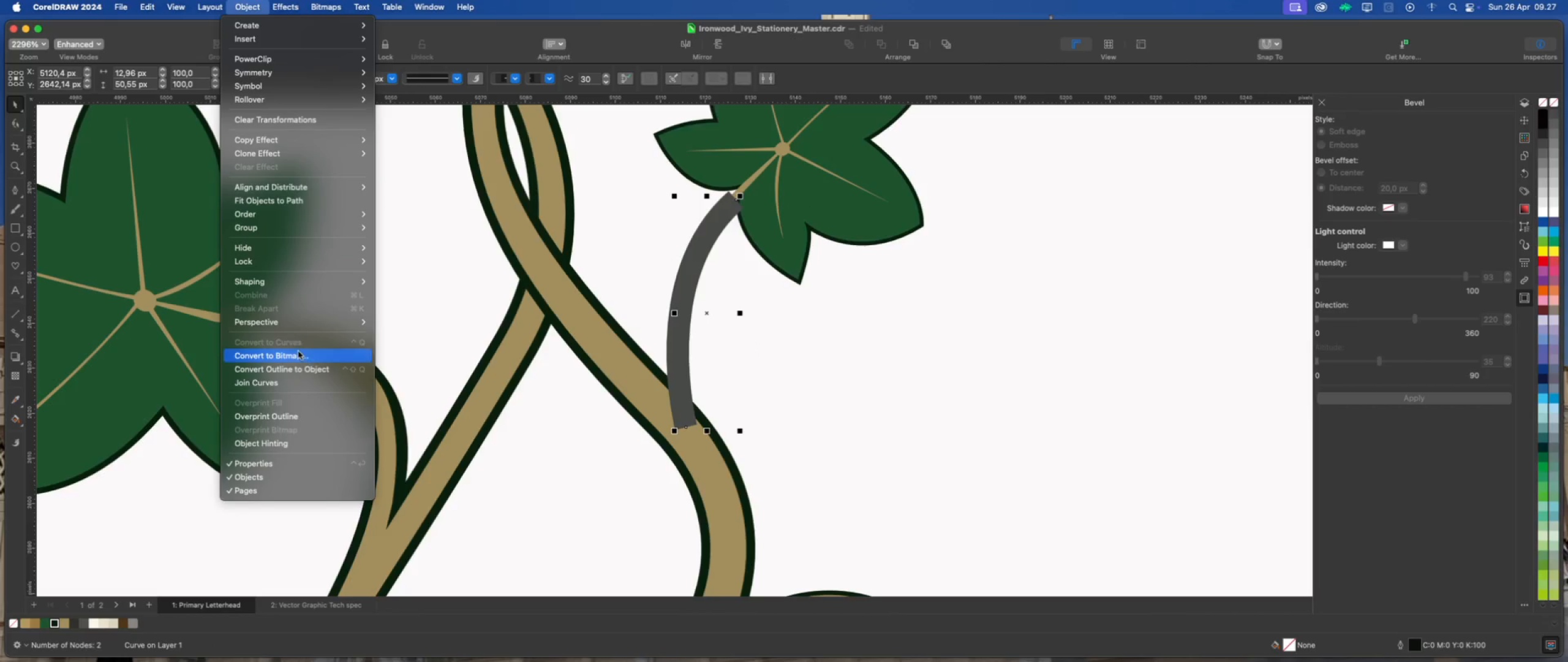 
left_click([303, 371])
 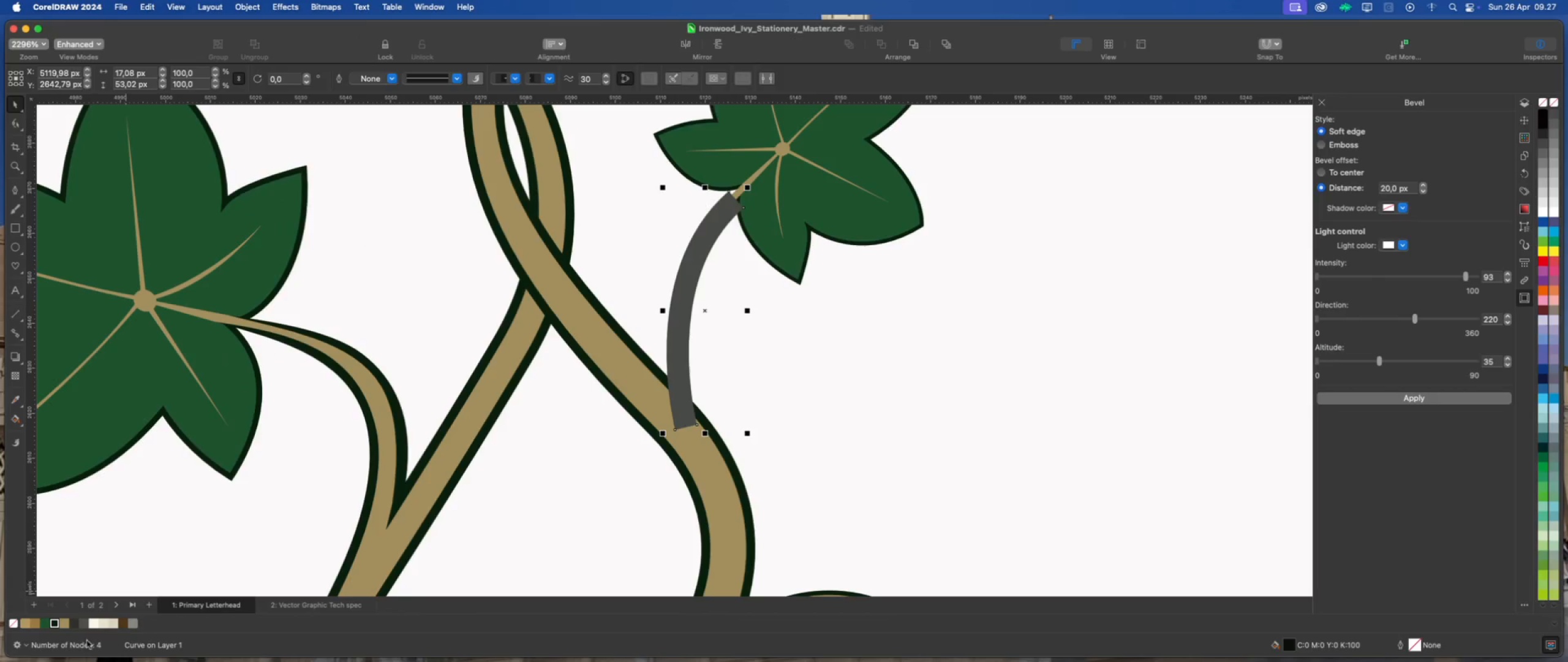 
left_click([66, 625])
 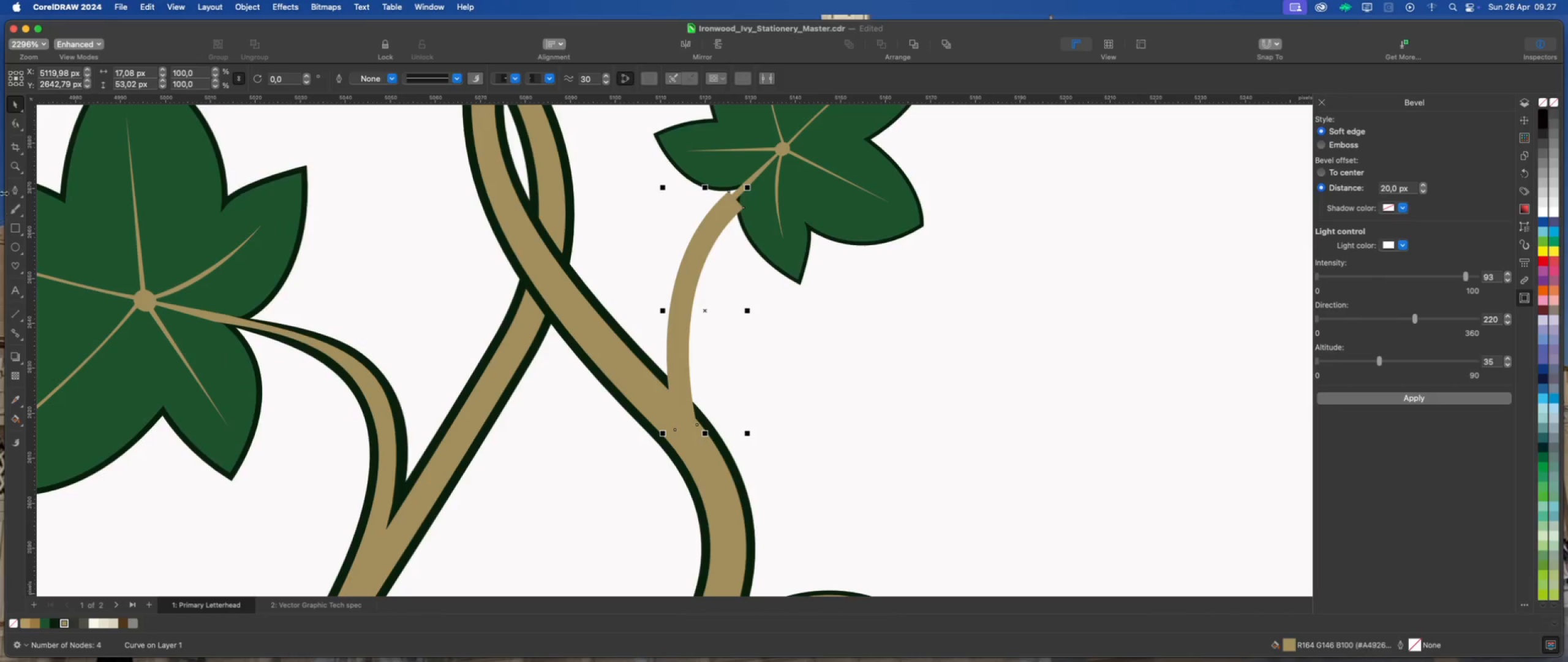 
left_click([14, 125])
 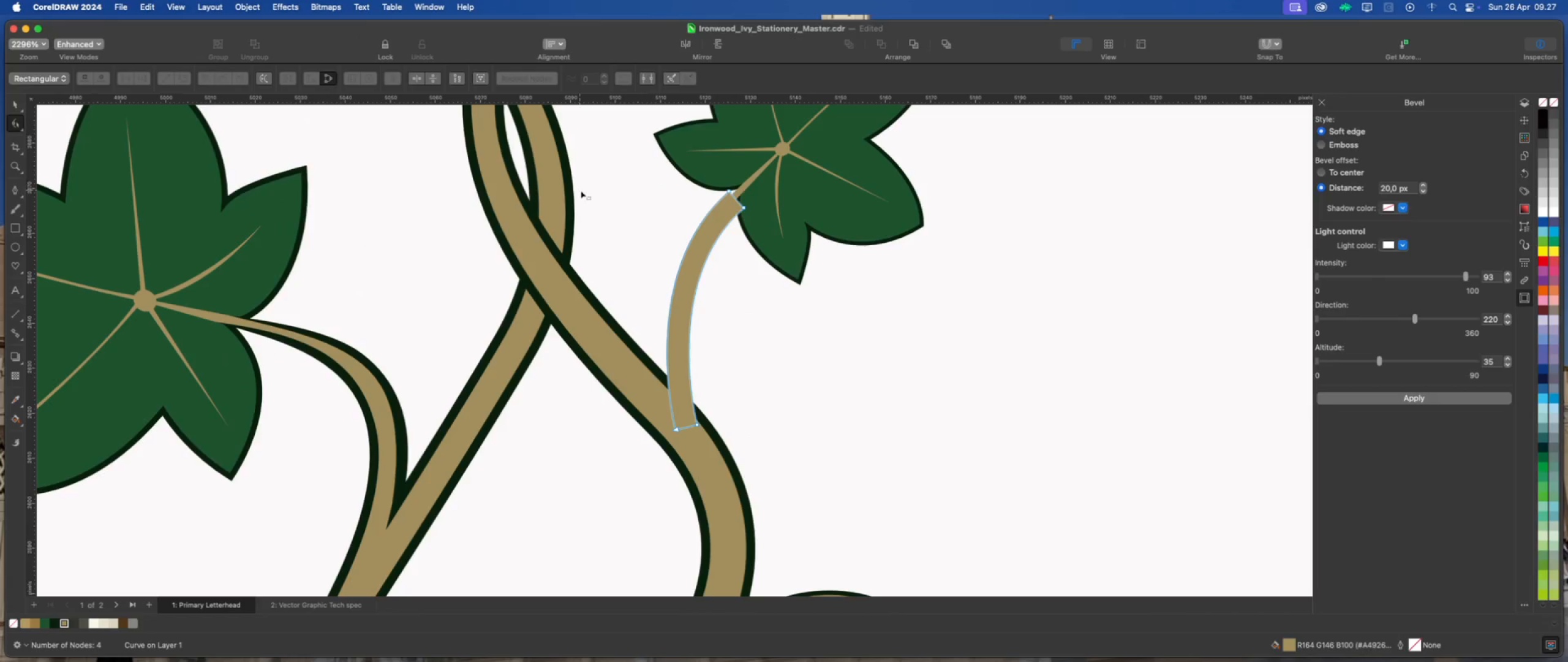 
scroll: coordinate [756, 207], scroll_direction: up, amount: 6.0
 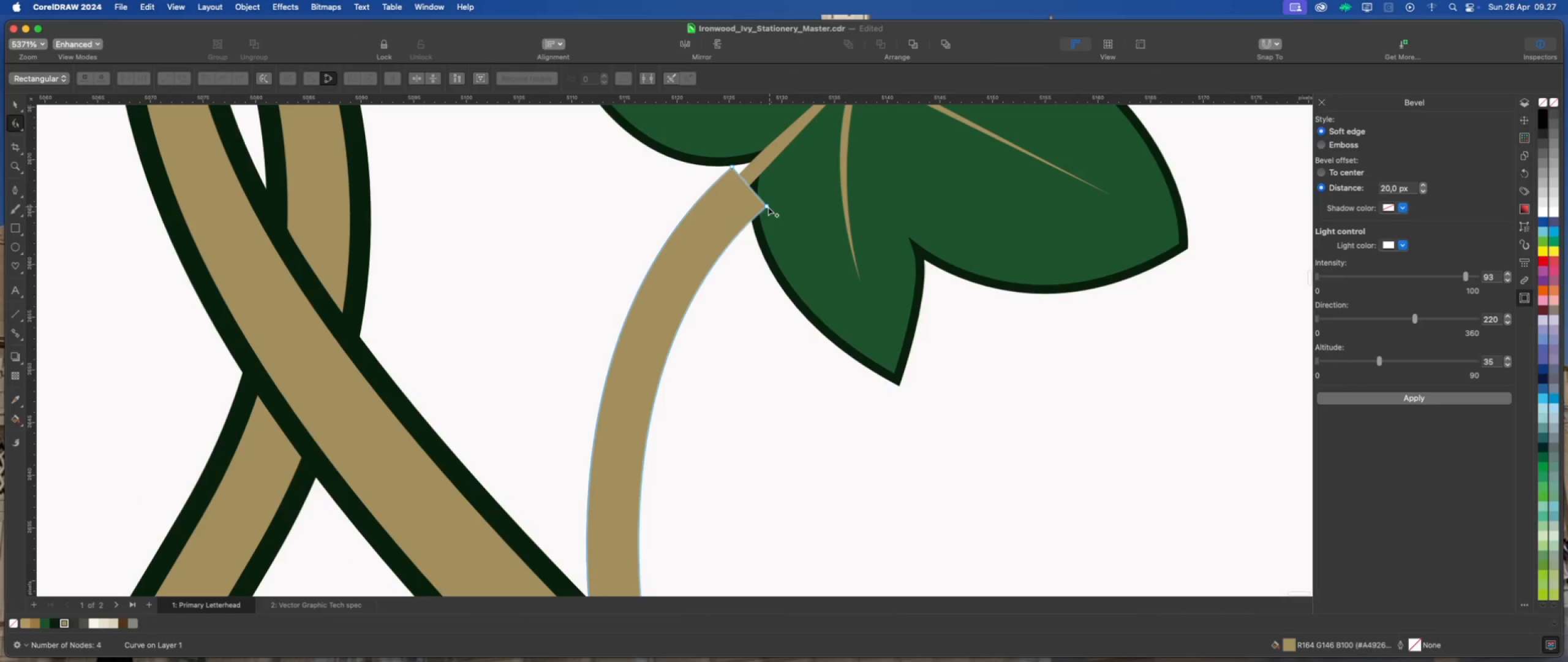 
left_click_drag(start_coordinate=[767, 207], to_coordinate=[764, 172])
 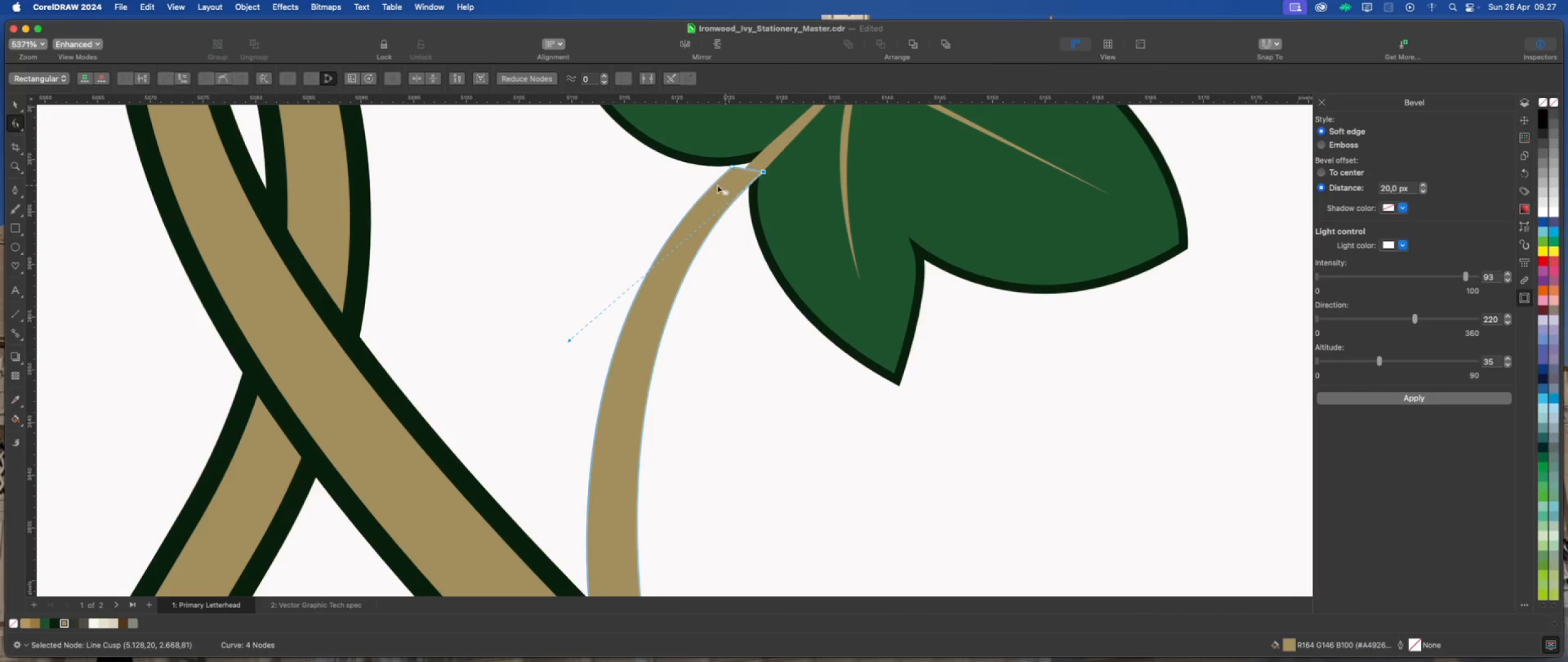 
scroll: coordinate [694, 187], scroll_direction: down, amount: 2.0
 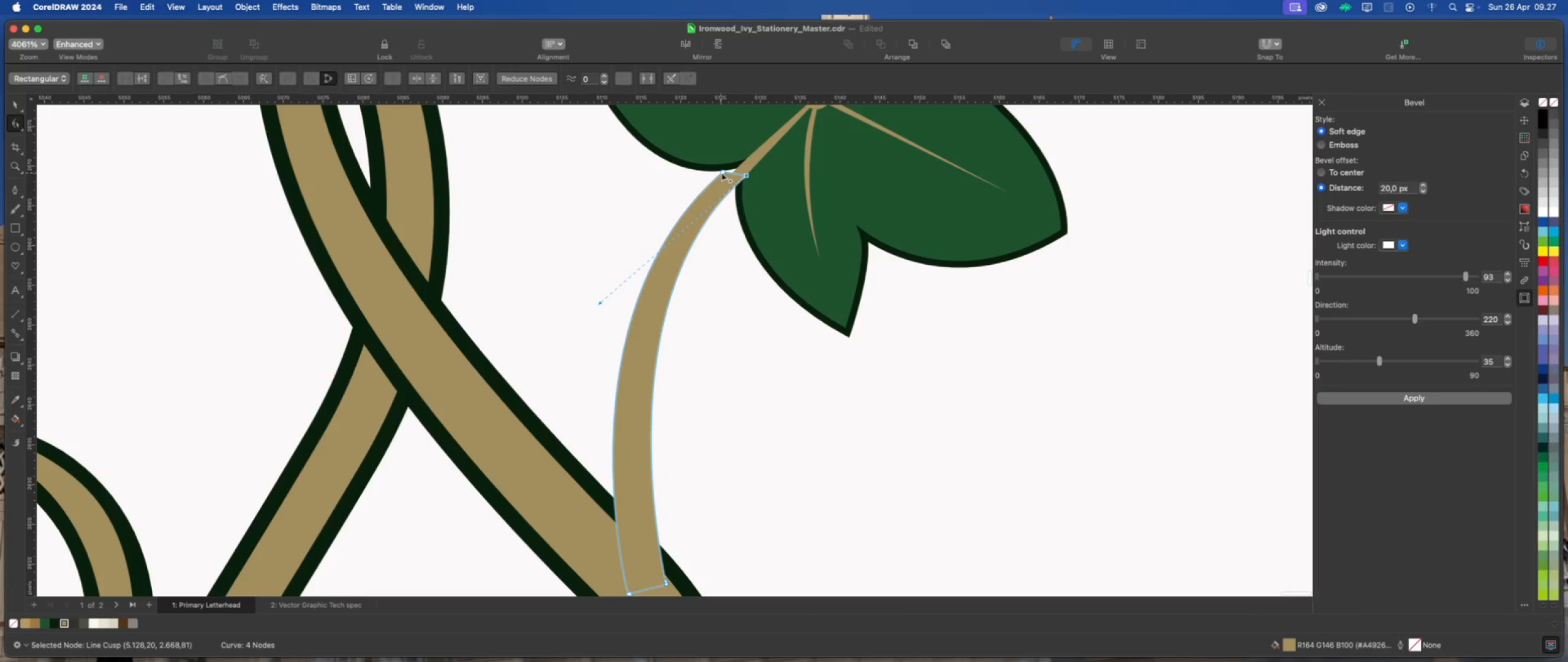 
left_click_drag(start_coordinate=[723, 171], to_coordinate=[752, 152])
 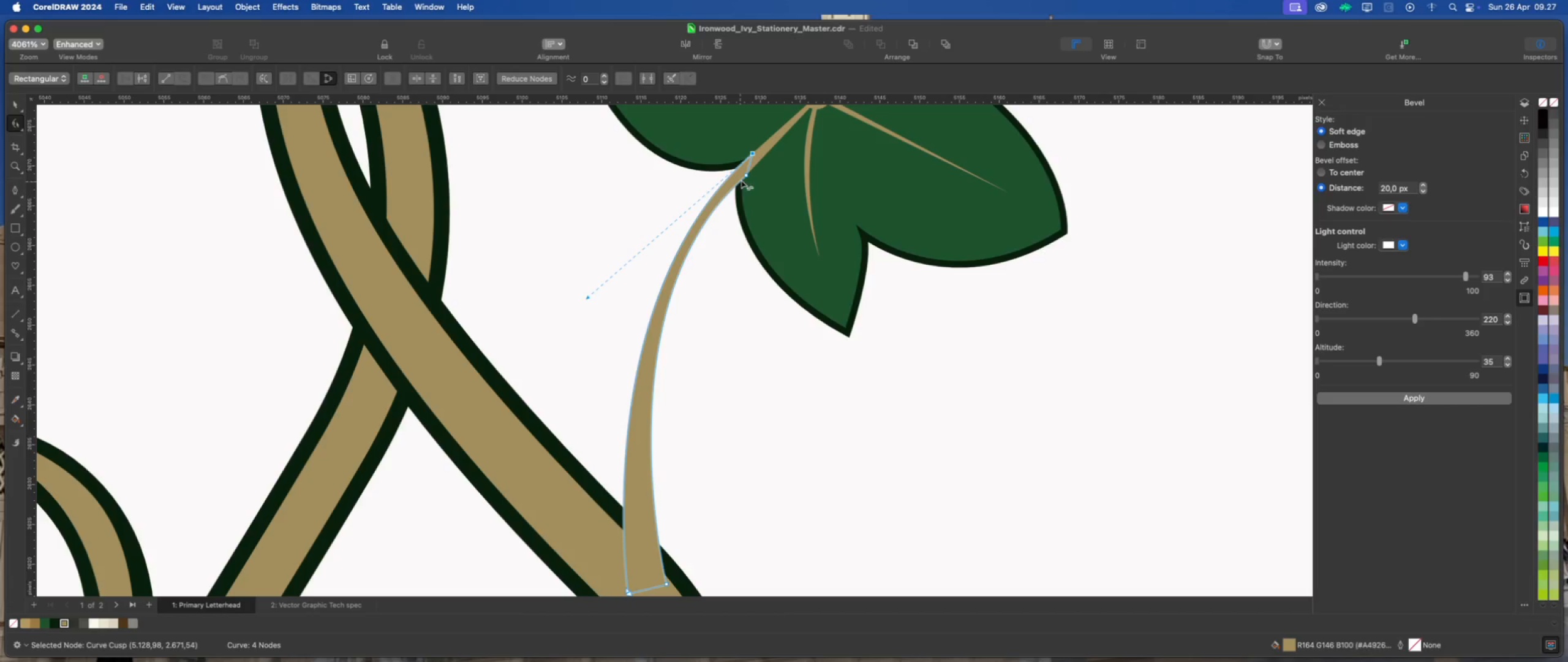 
left_click([745, 177])
 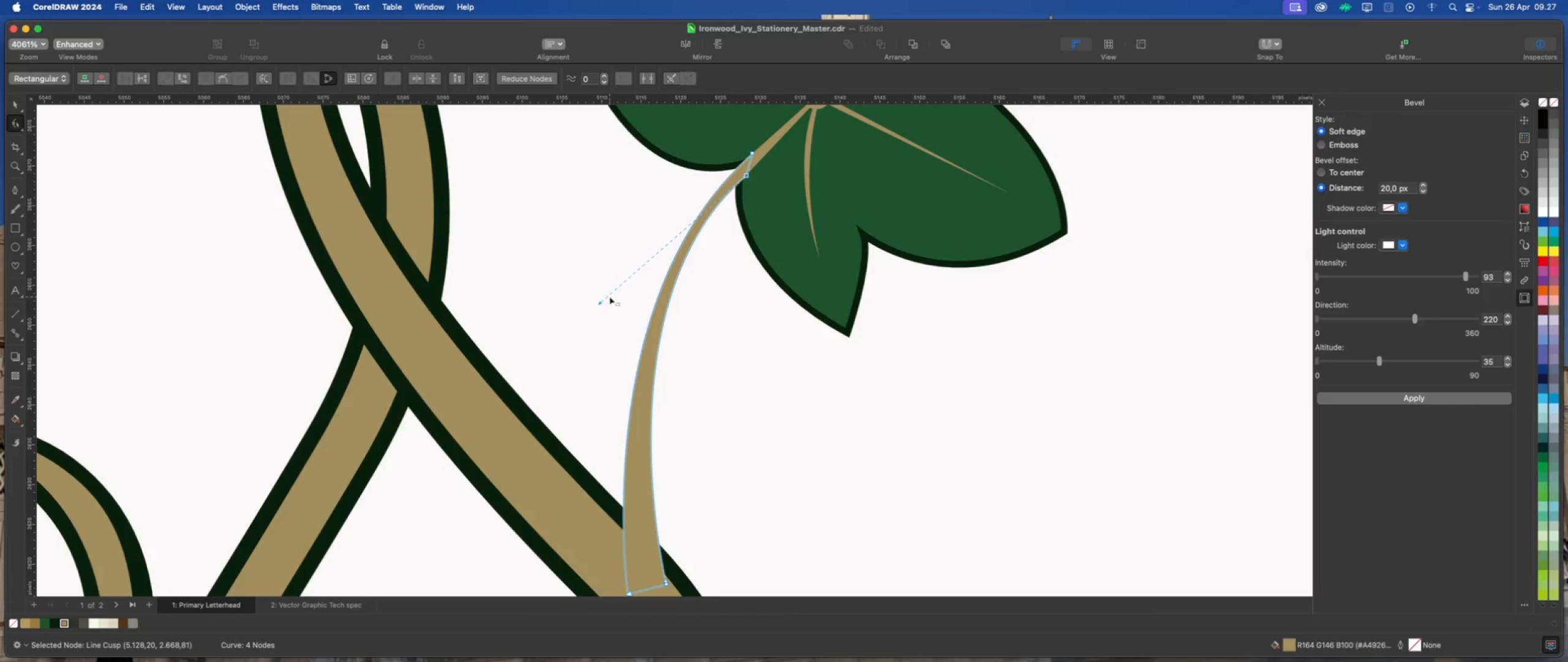 
left_click_drag(start_coordinate=[598, 302], to_coordinate=[616, 313])
 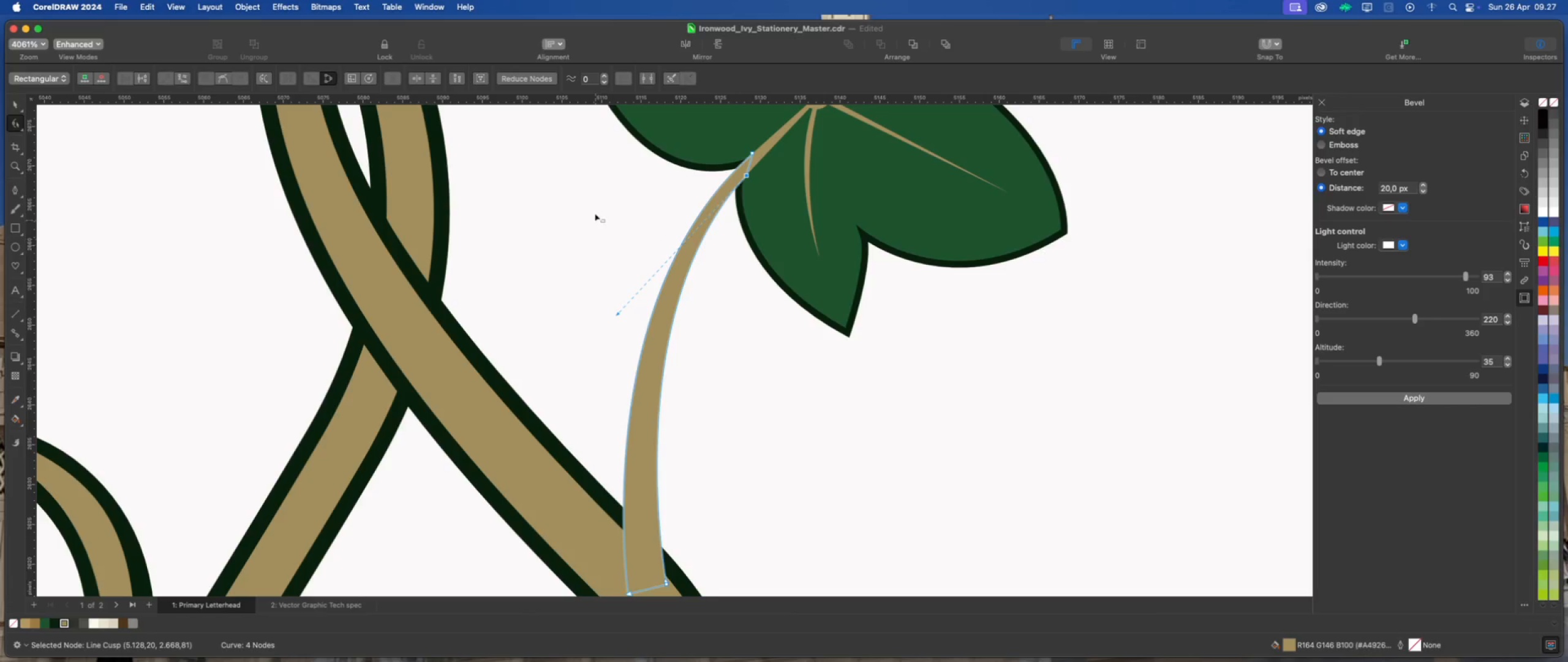 
scroll: coordinate [595, 213], scroll_direction: down, amount: 5.0
 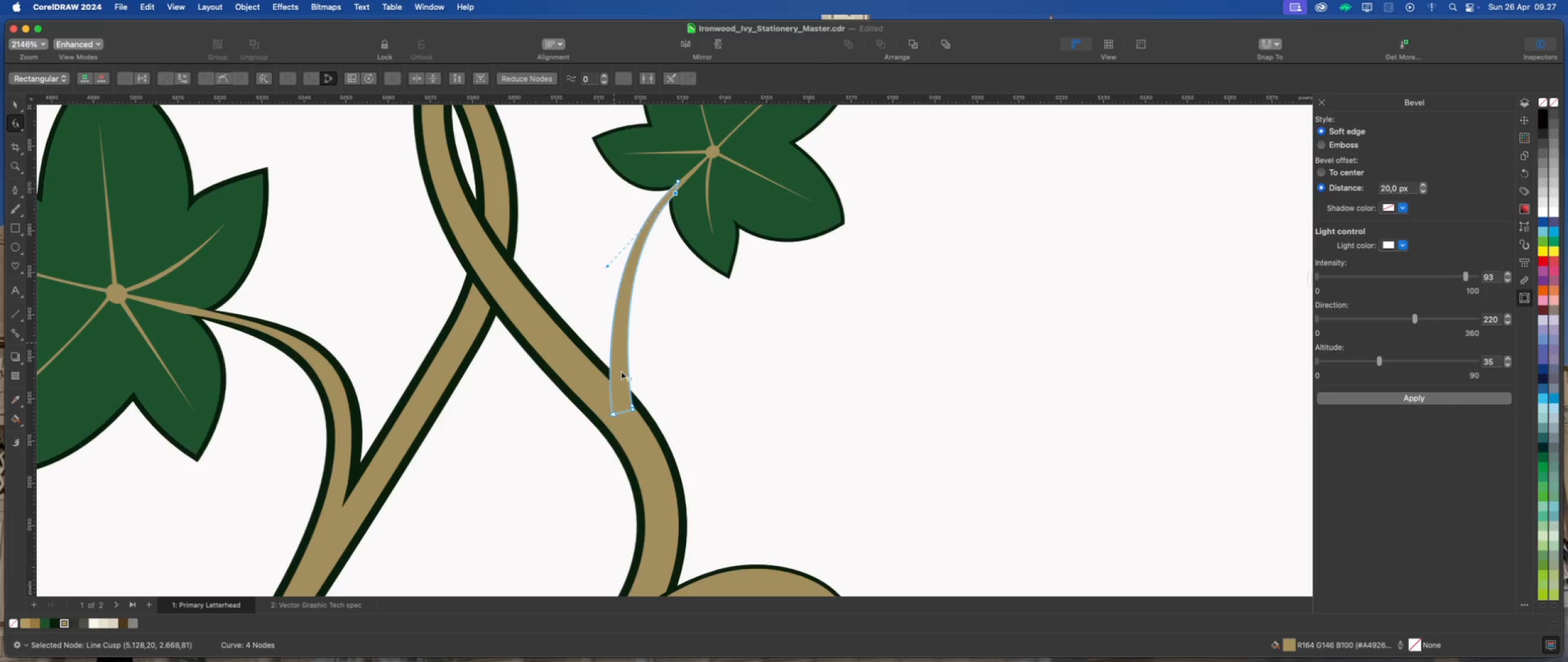 
scroll: coordinate [623, 377], scroll_direction: up, amount: 2.0
 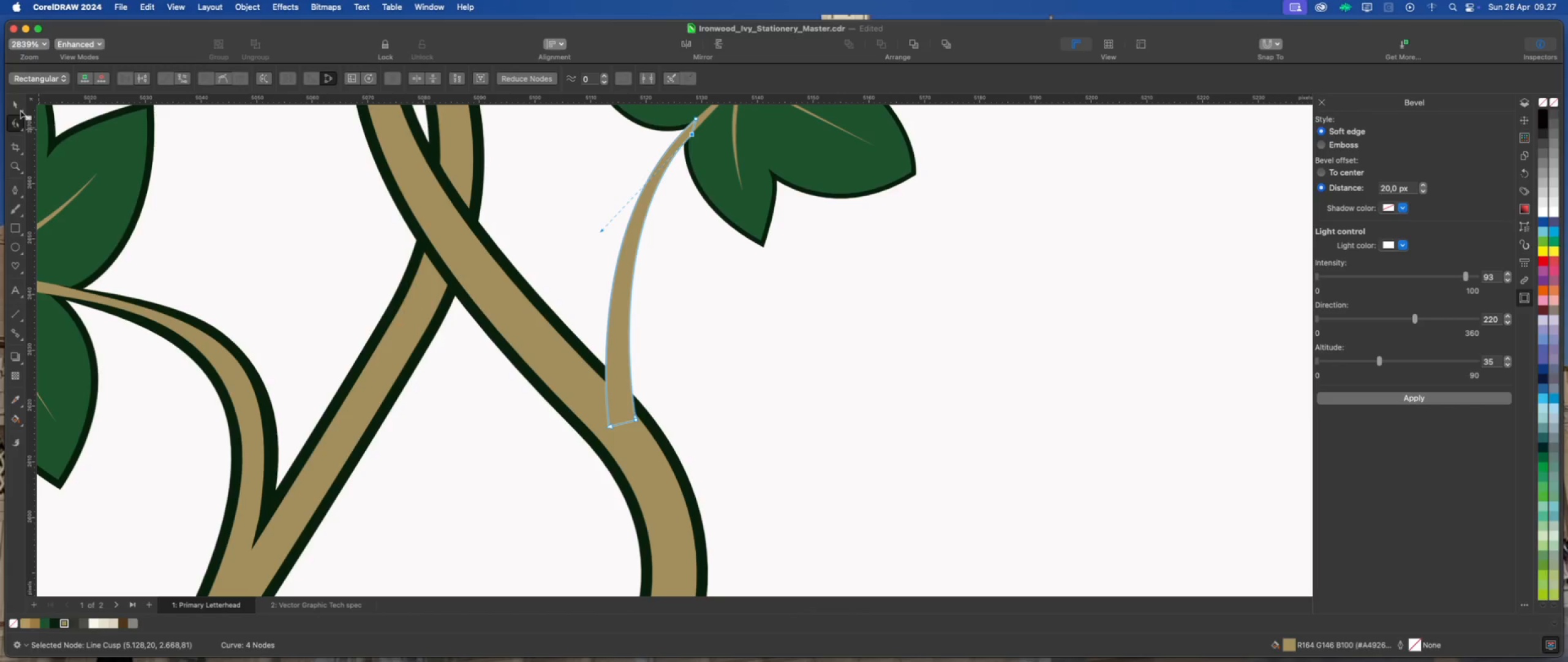 
left_click([16, 104])
 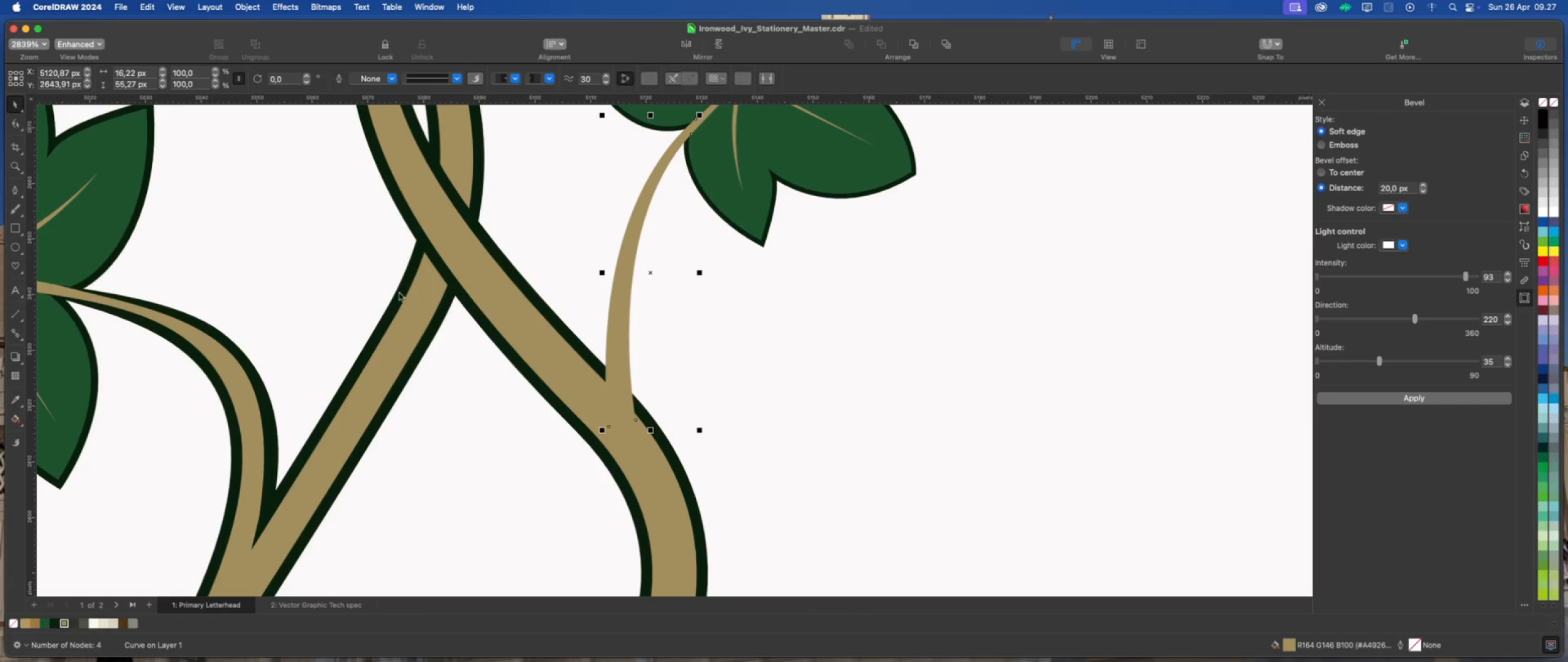 
scroll: coordinate [450, 337], scroll_direction: down, amount: 4.0
 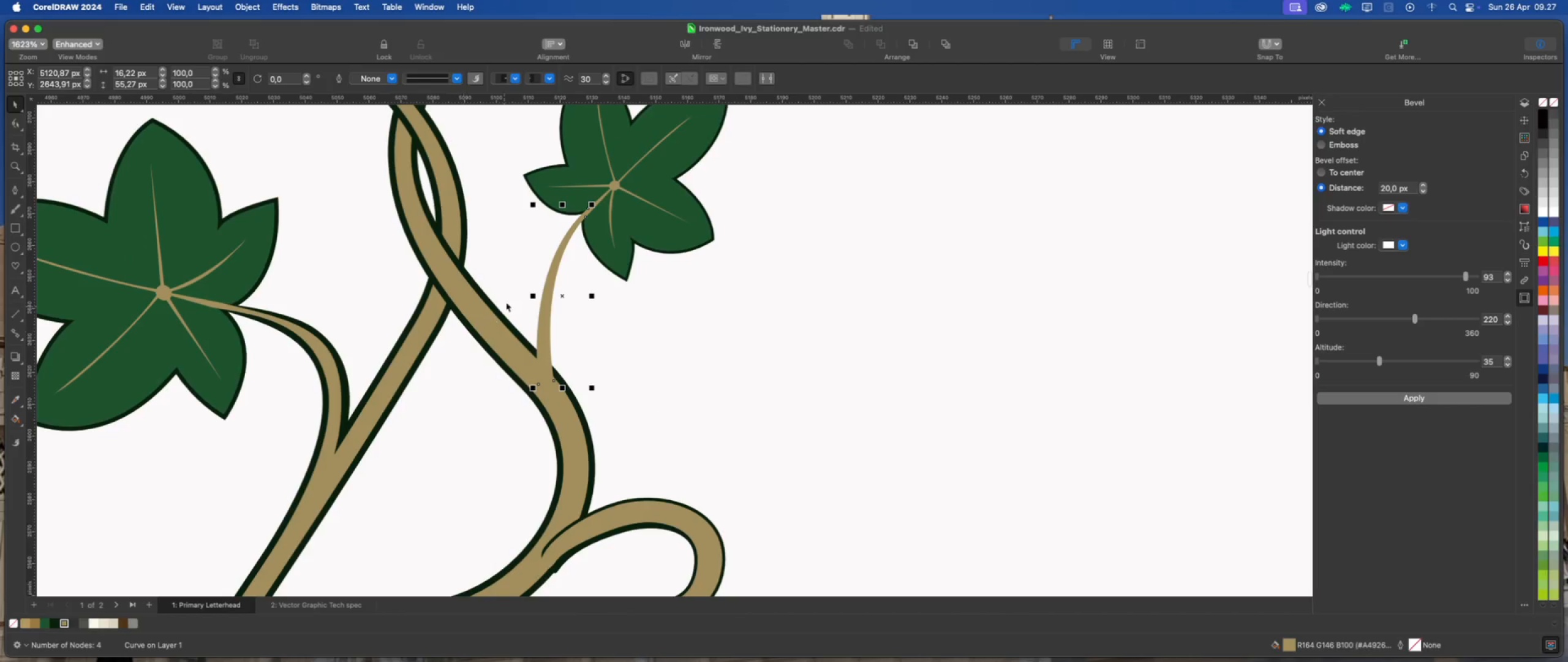 
hold_key(key=ShiftLeft, duration=0.62)
left_click([575, 240])
 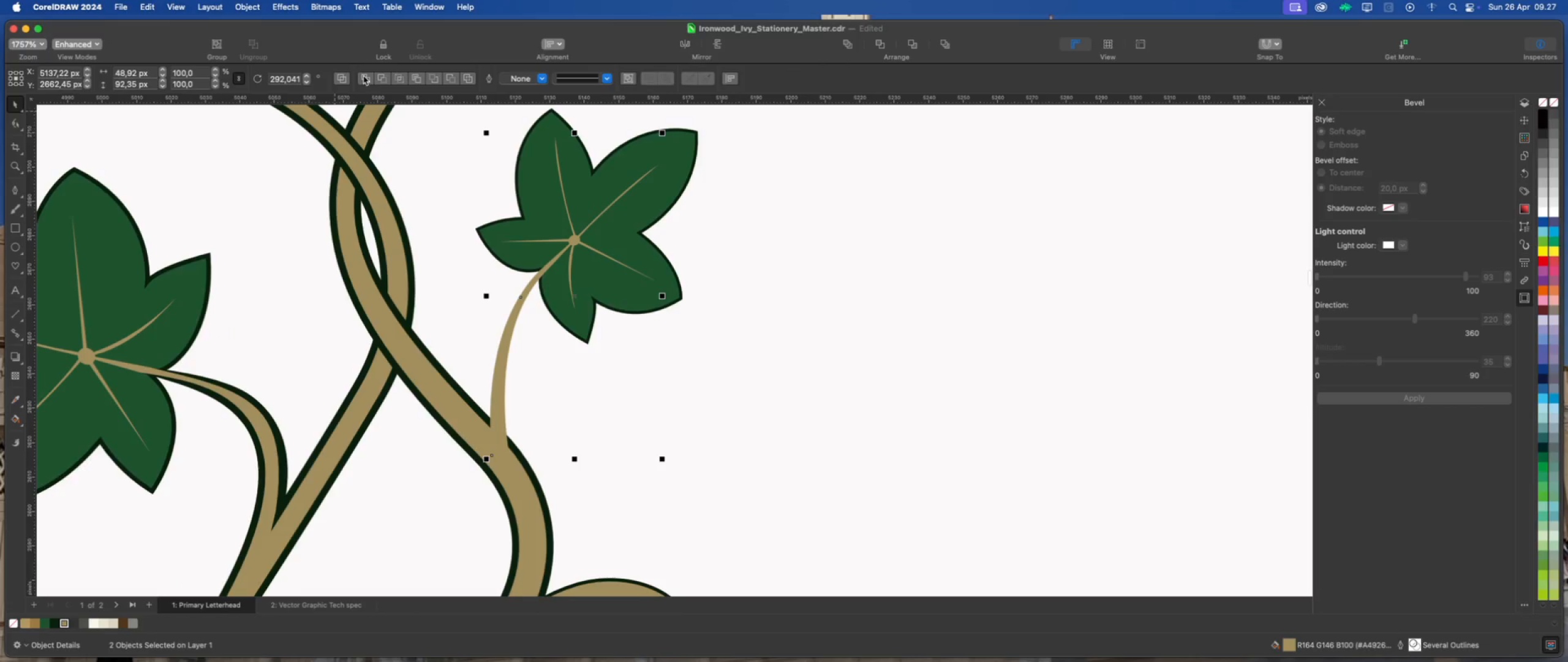 
scroll: coordinate [574, 235], scroll_direction: up, amount: 1.0
 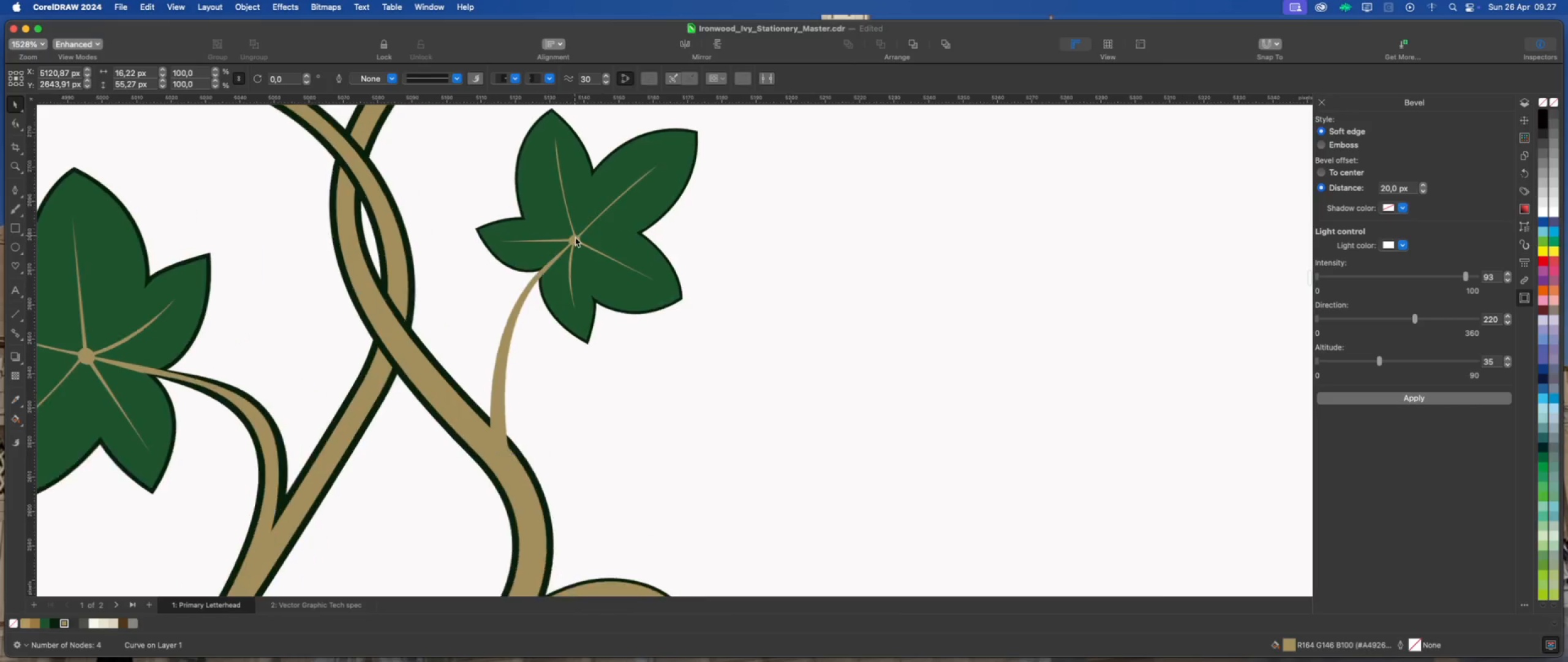 
left_click([363, 75])
 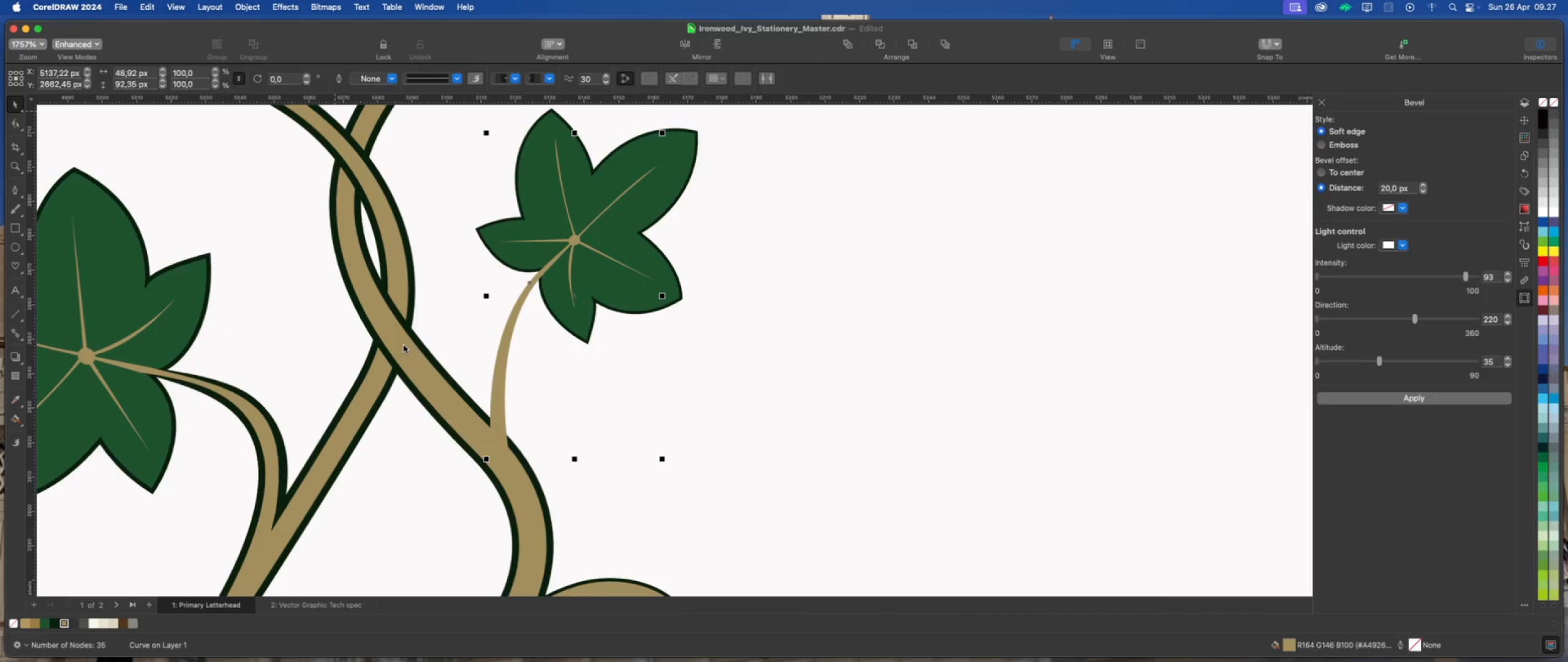 
left_click([404, 346])
 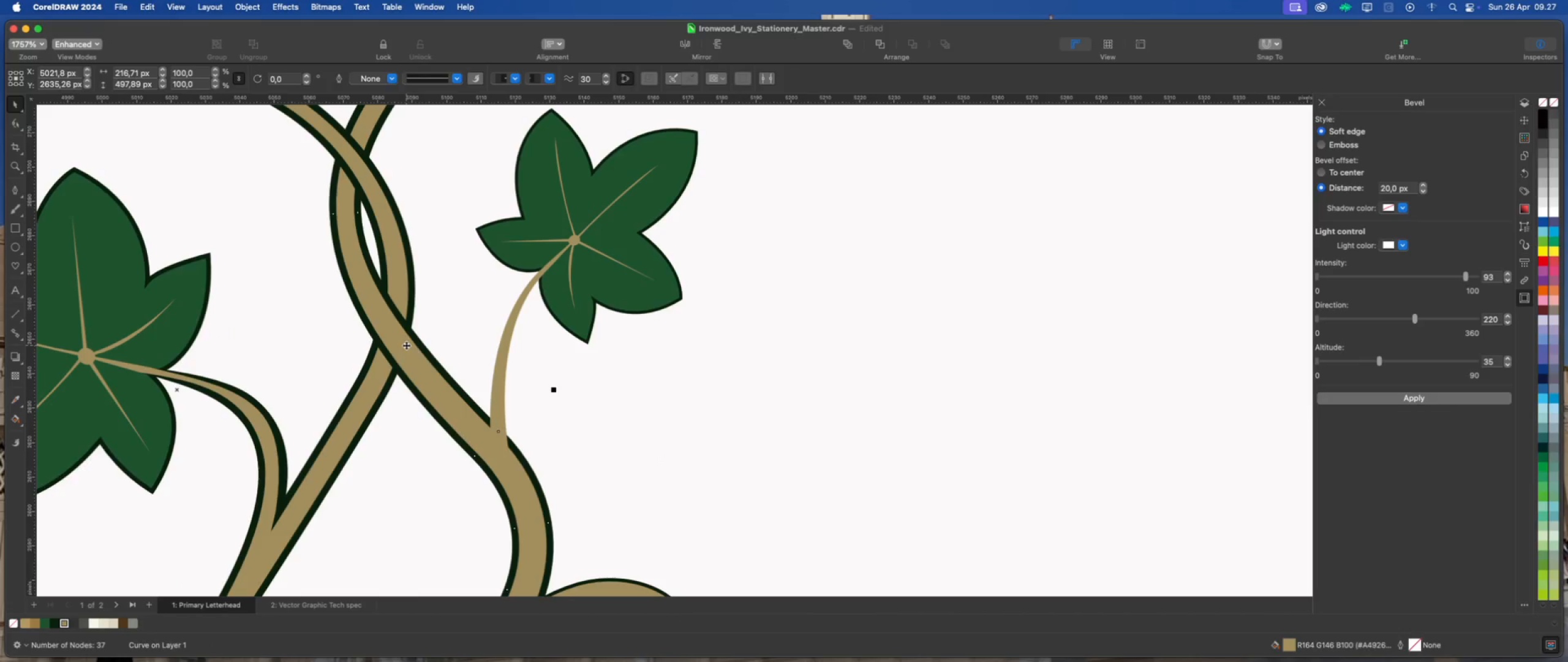 
scroll: coordinate [407, 325], scroll_direction: down, amount: 2.0
 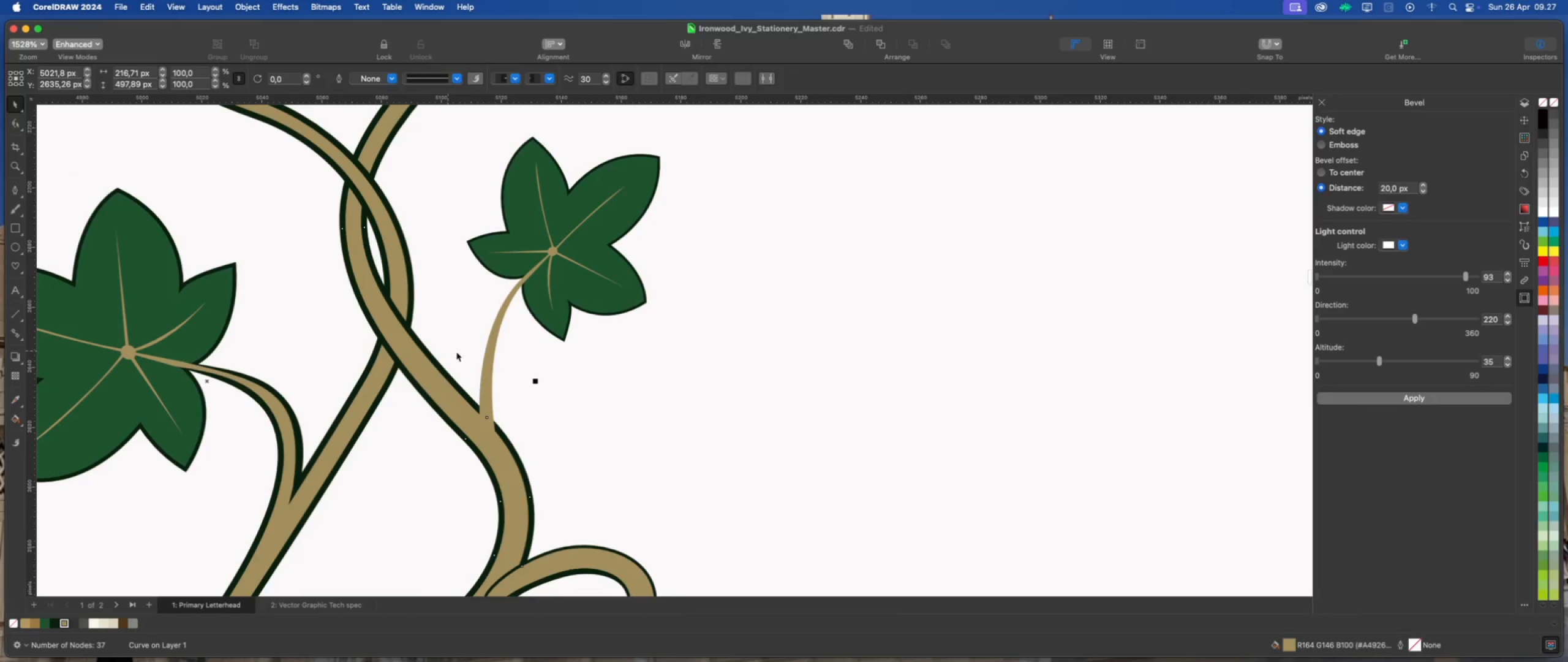 
left_click([535, 366])
 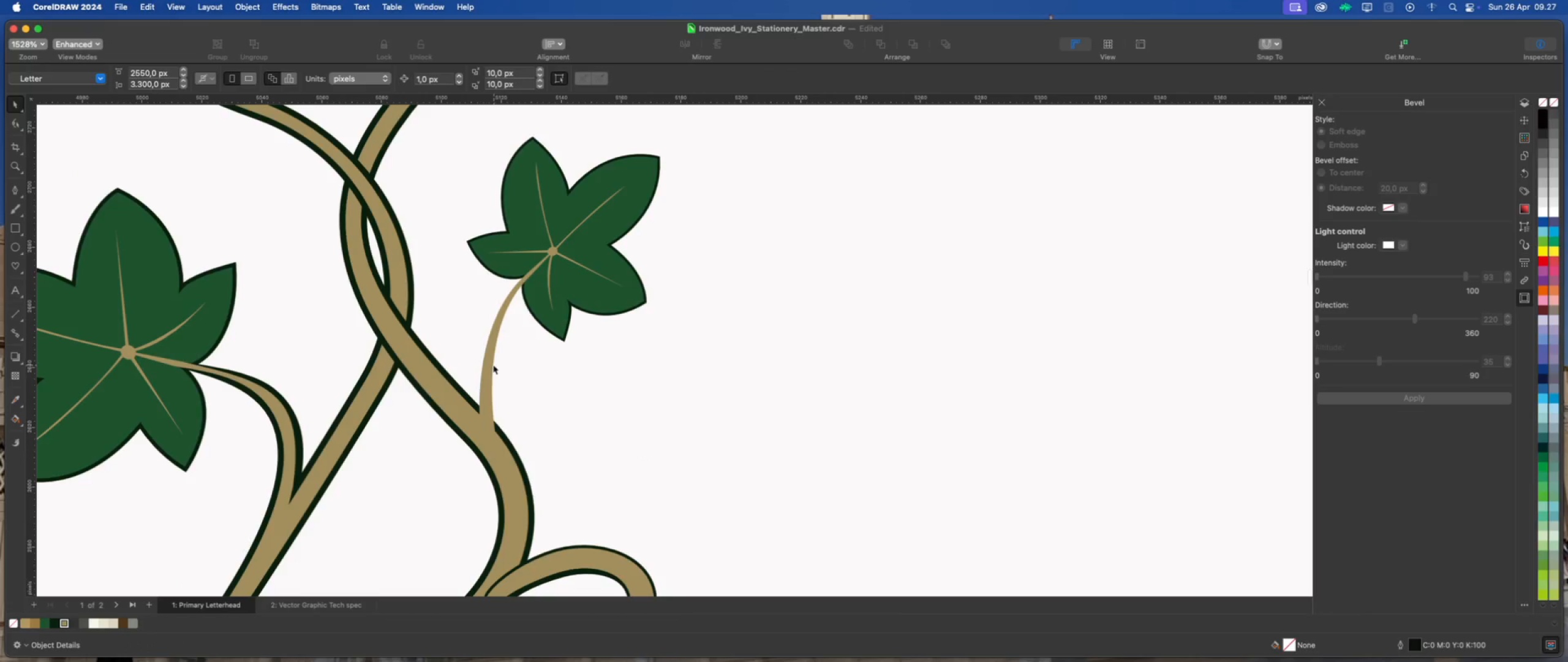 
left_click([492, 363])
 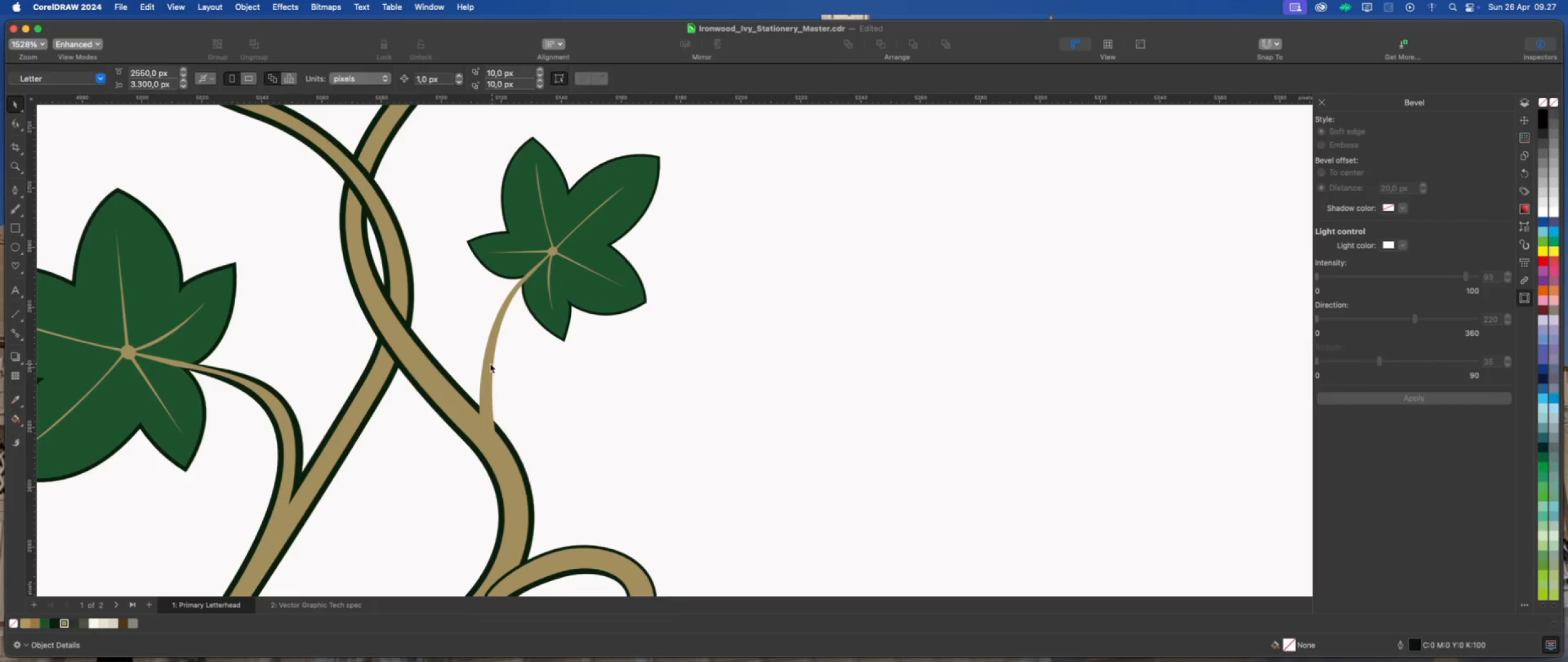 
left_click([712, 398])
 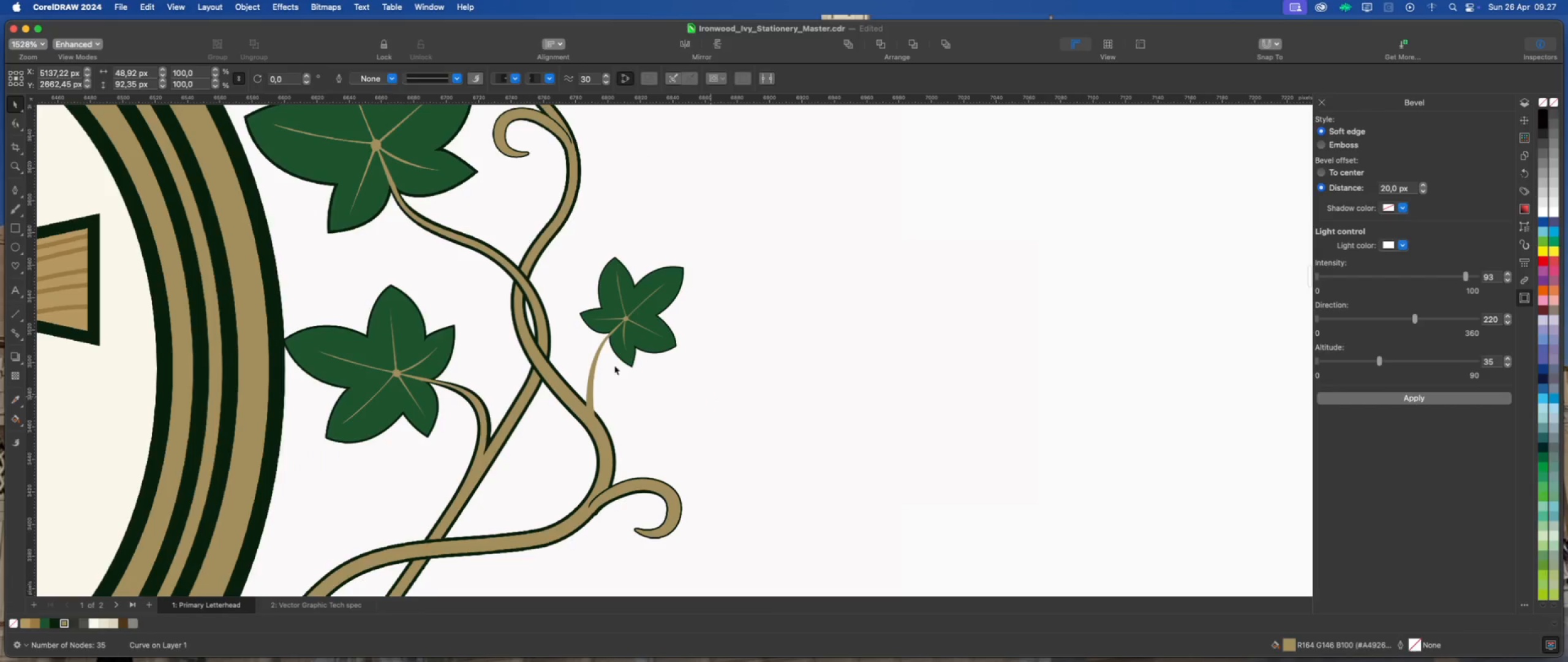 
scroll: coordinate [482, 368], scroll_direction: down, amount: 5.0
 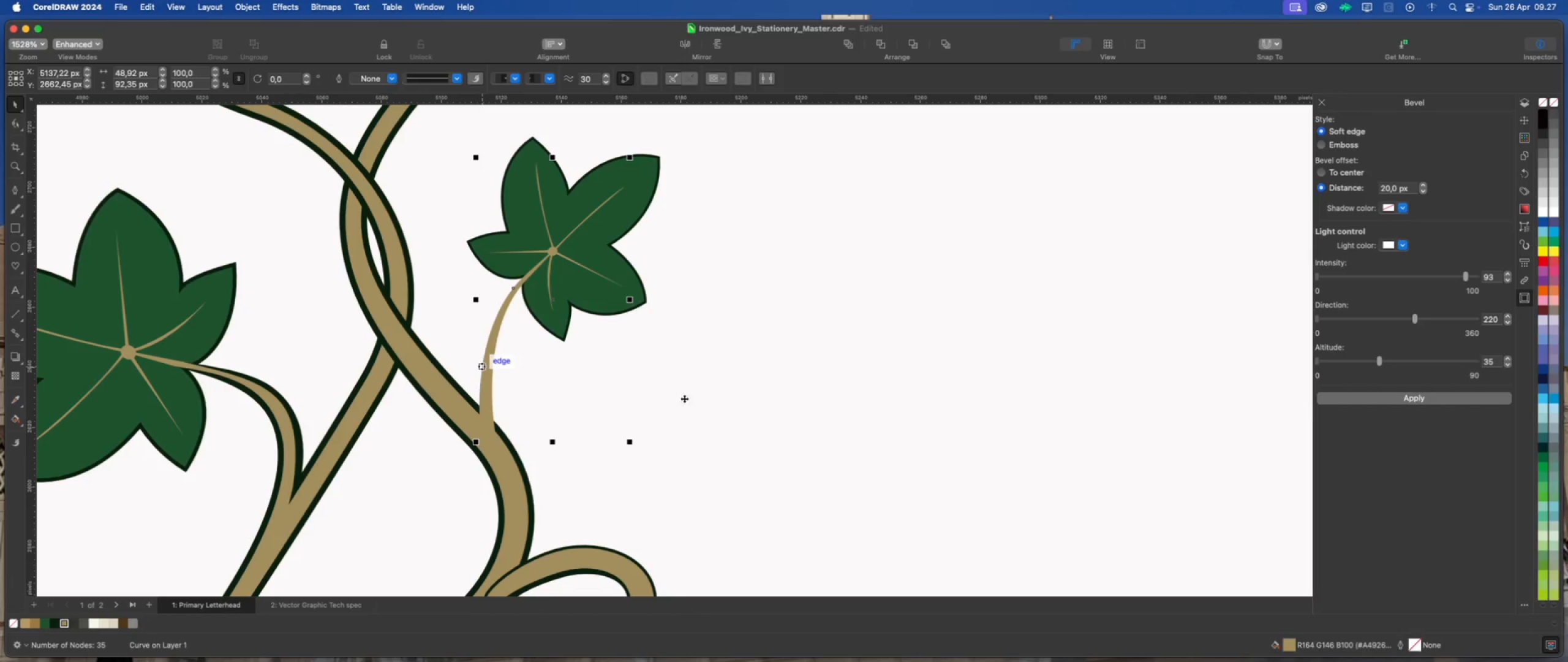 
left_click([605, 398])
 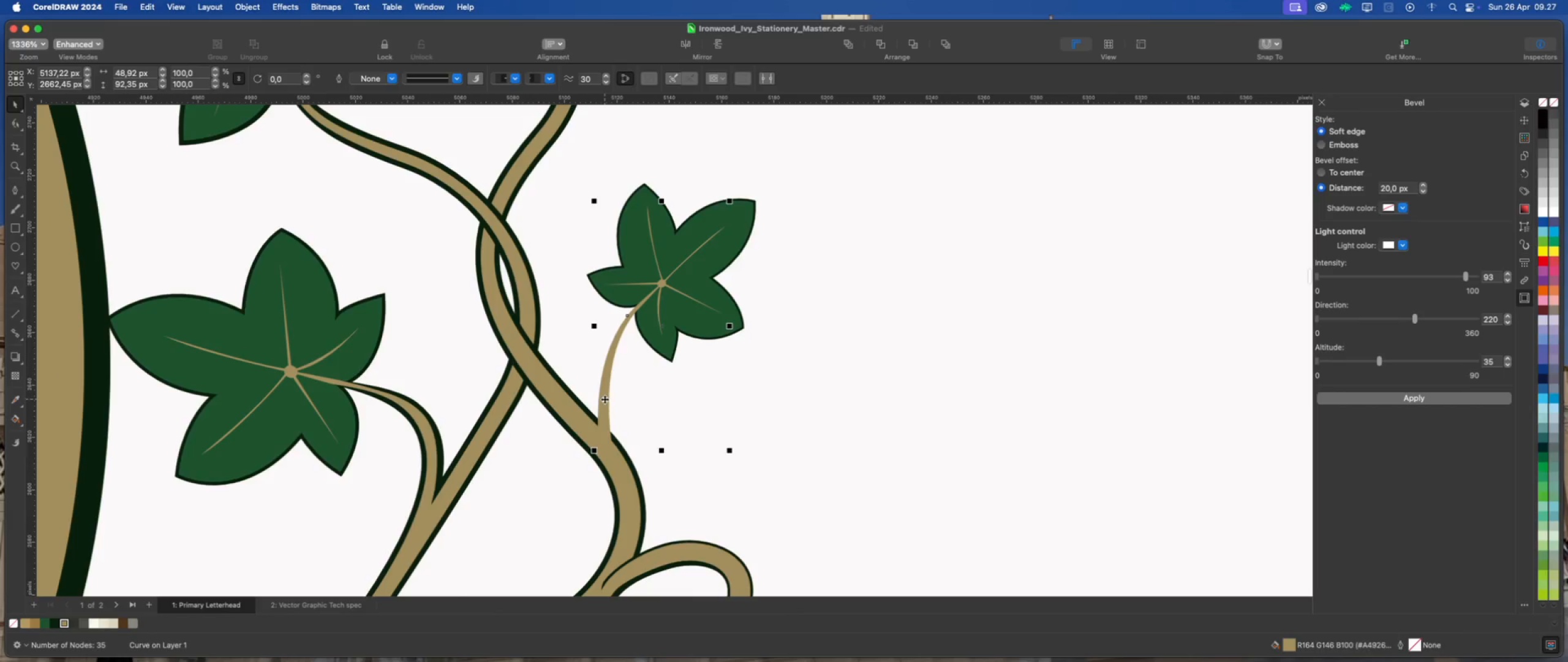 
scroll: coordinate [605, 399], scroll_direction: up, amount: 7.0
 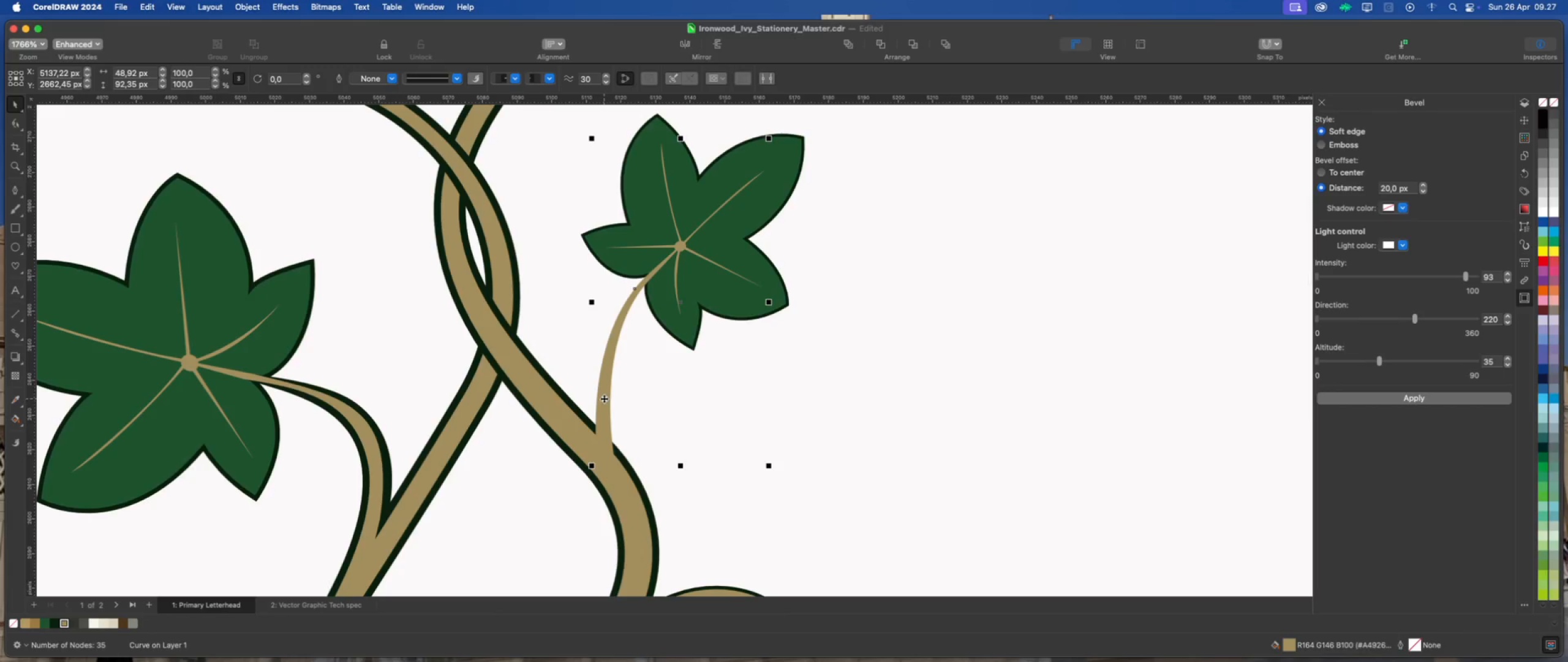 
left_click([666, 379])
 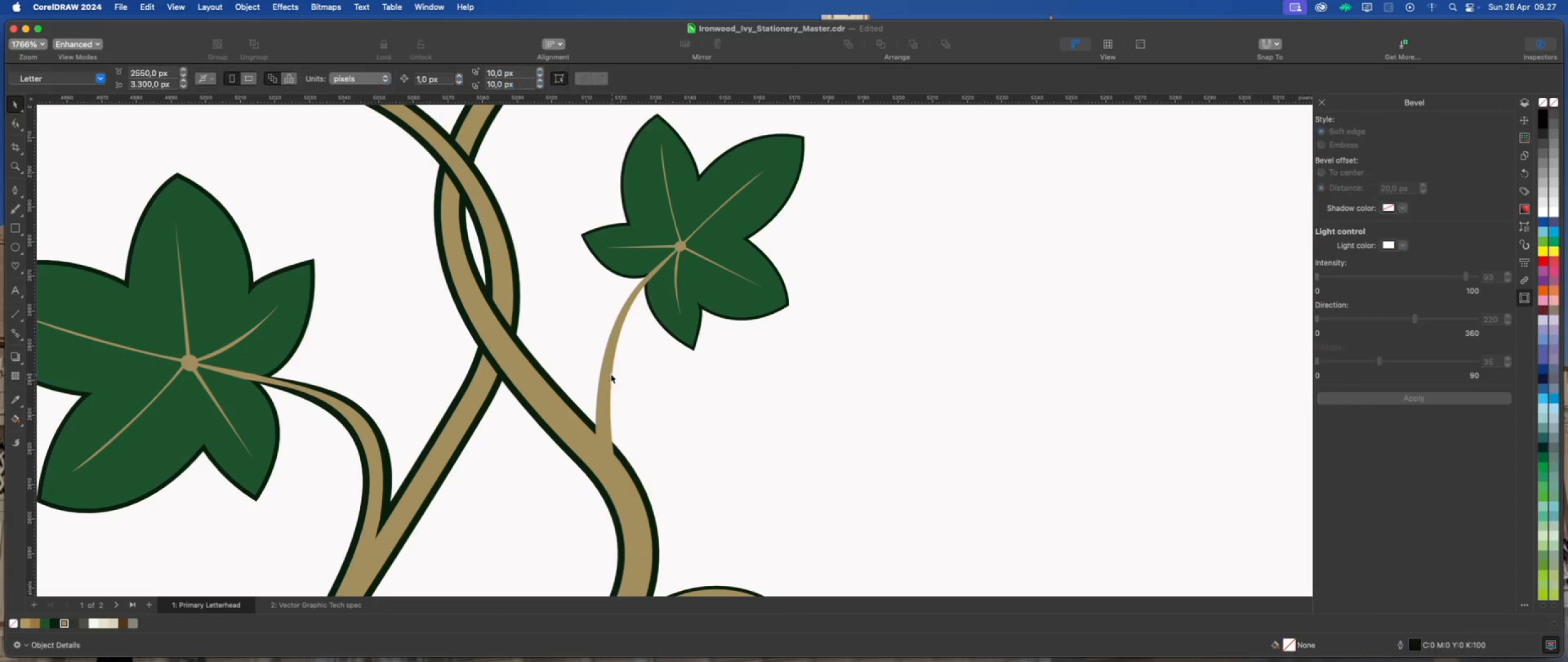 
left_click([610, 373])
 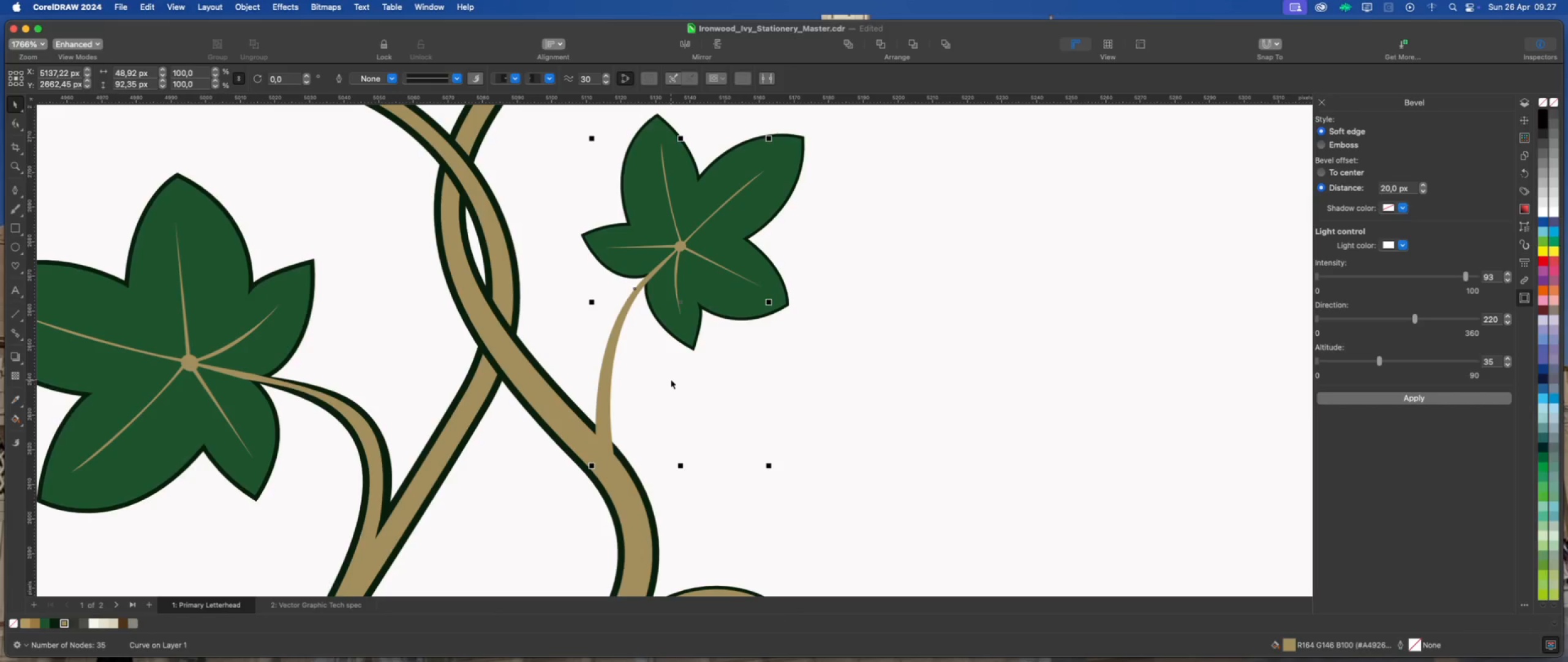 
scroll: coordinate [664, 379], scroll_direction: up, amount: 2.0
 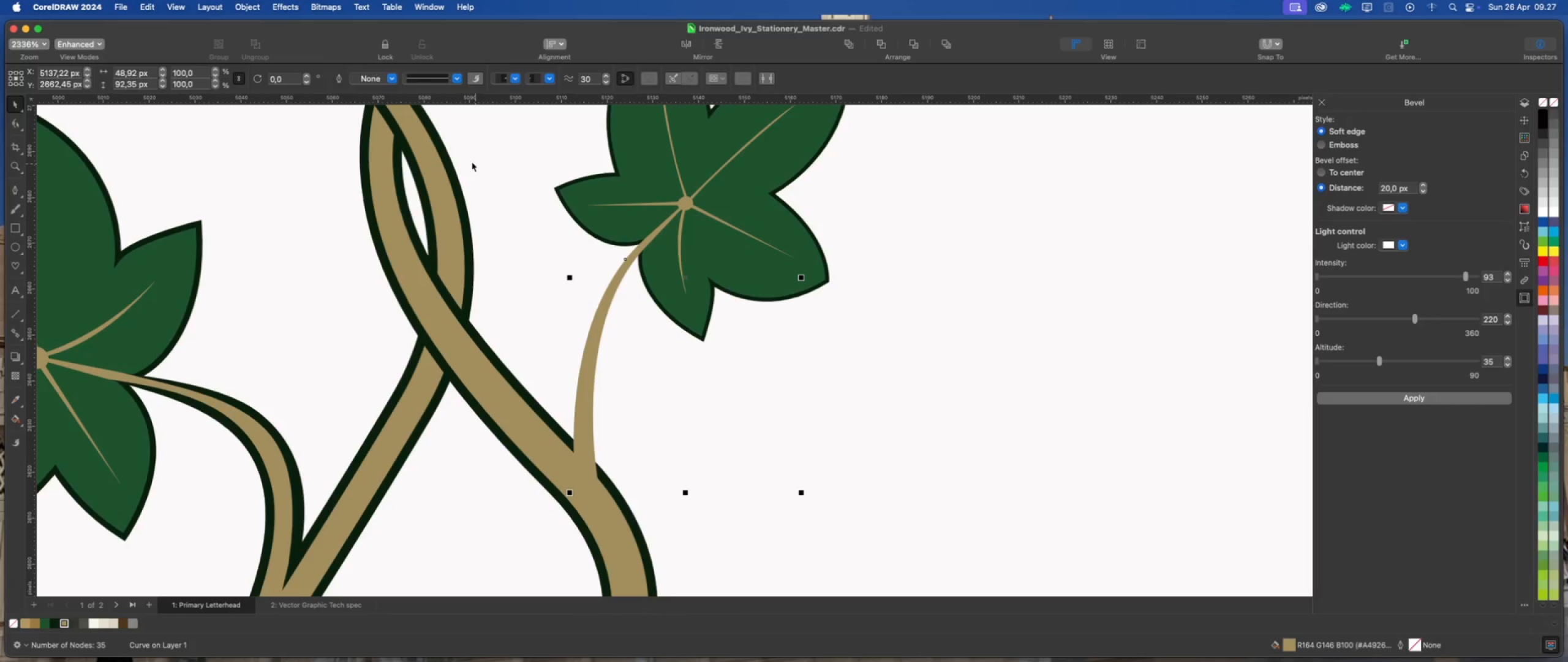 
left_click([394, 81])
 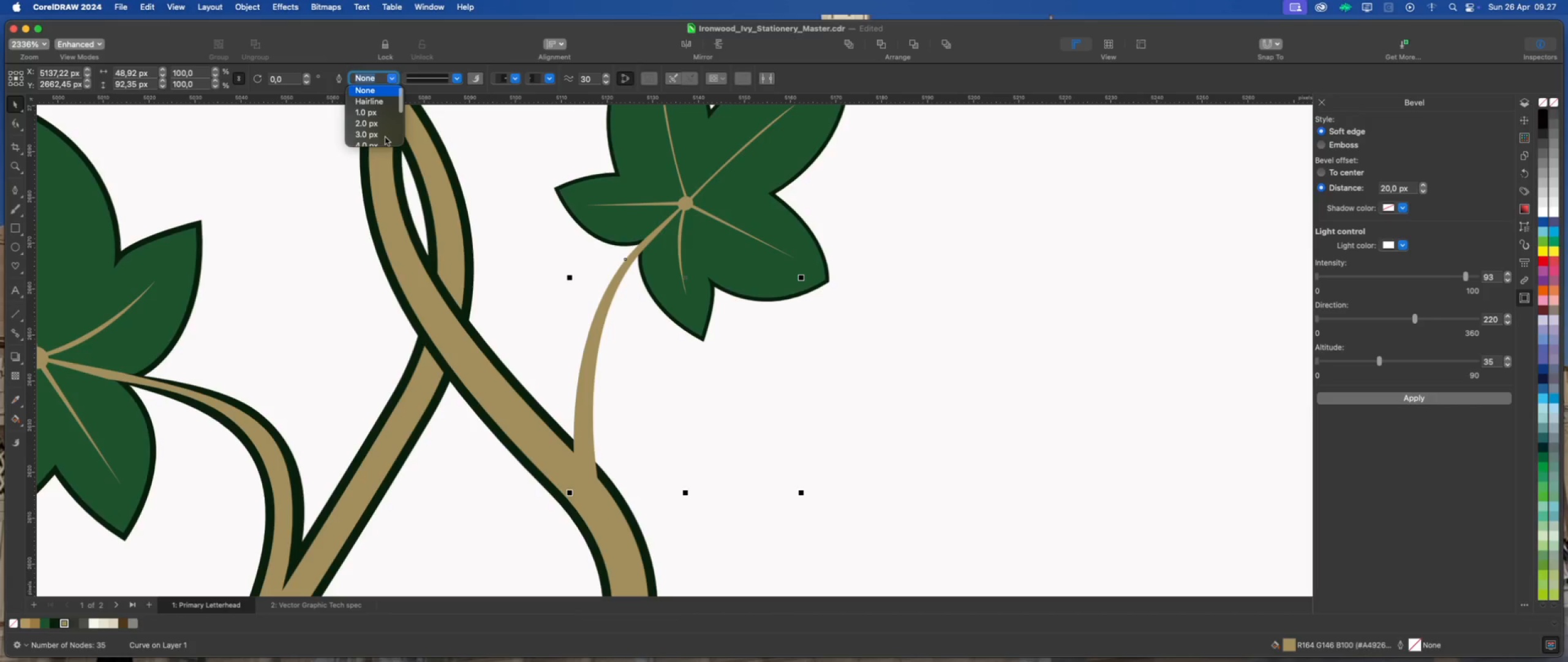 
scroll: coordinate [381, 136], scroll_direction: down, amount: 2.0
 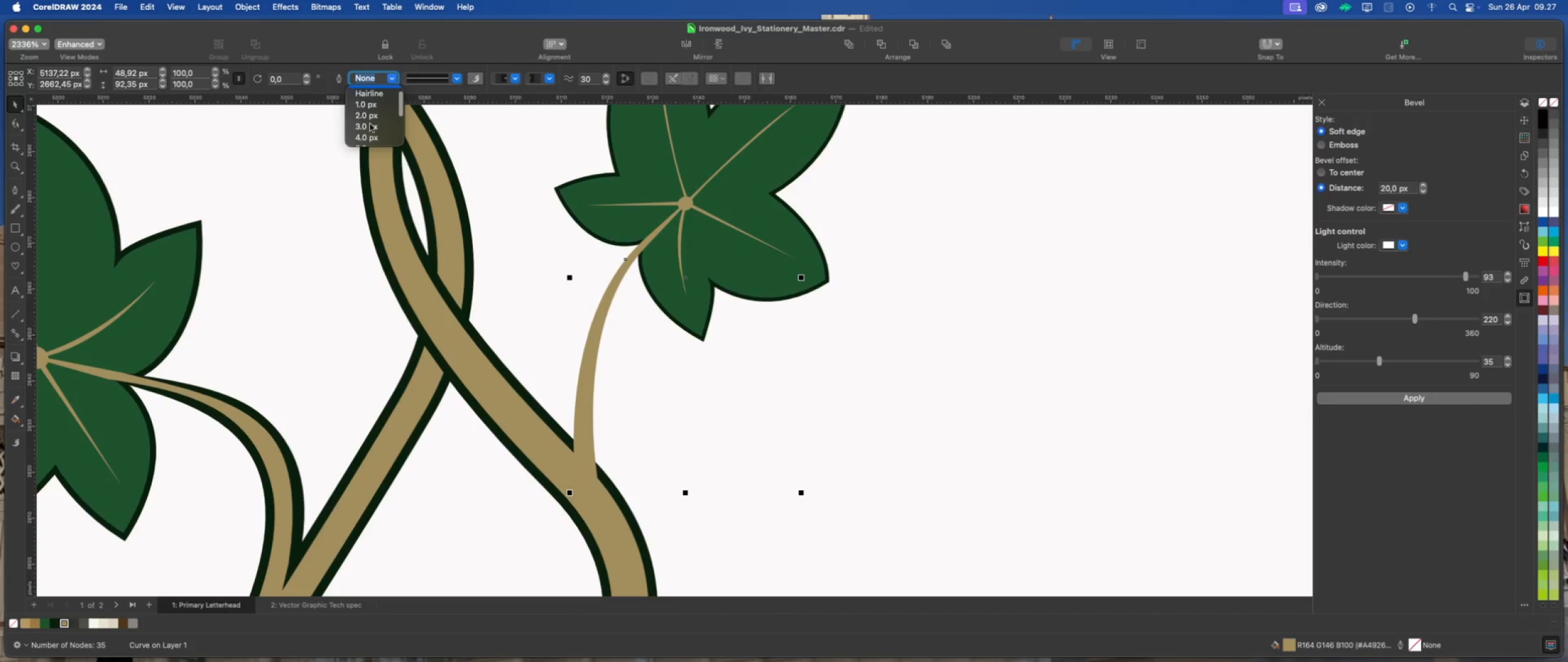 
left_click([370, 123])
 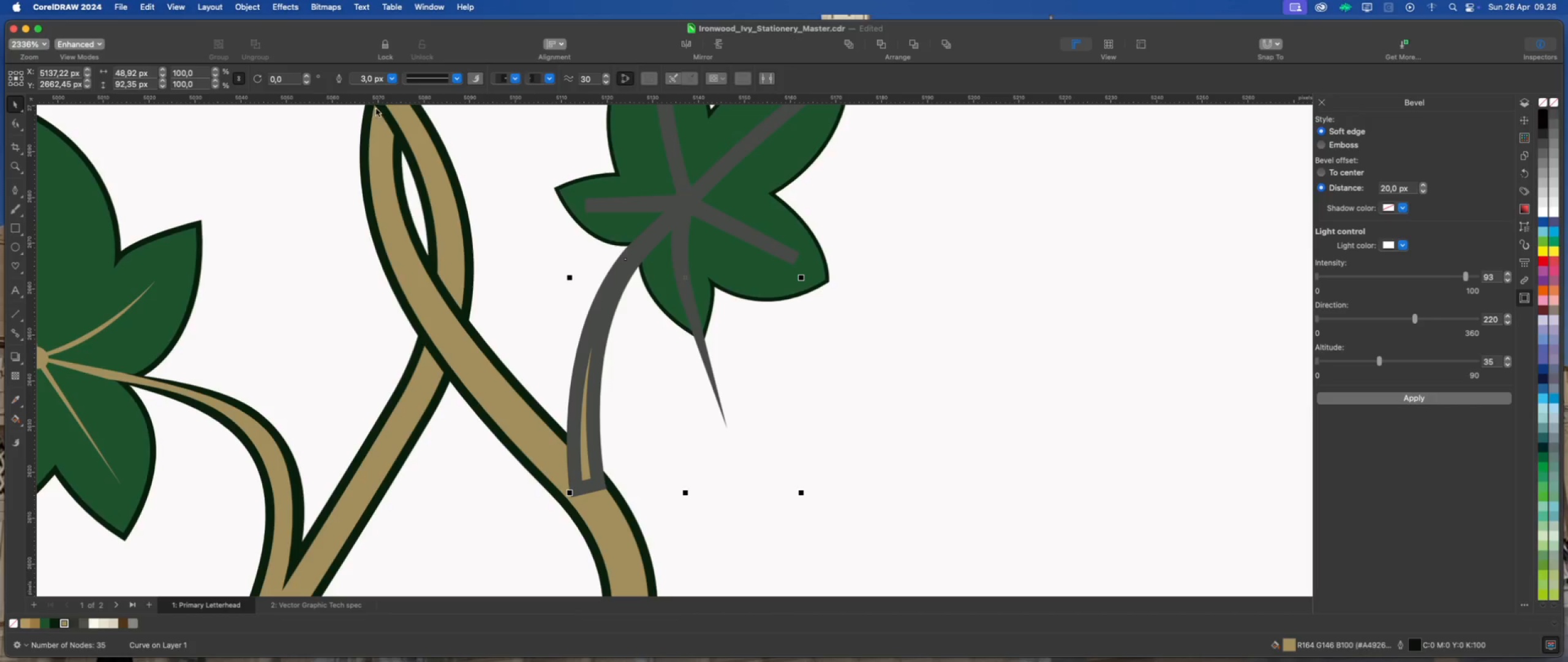 
left_click([396, 77])
 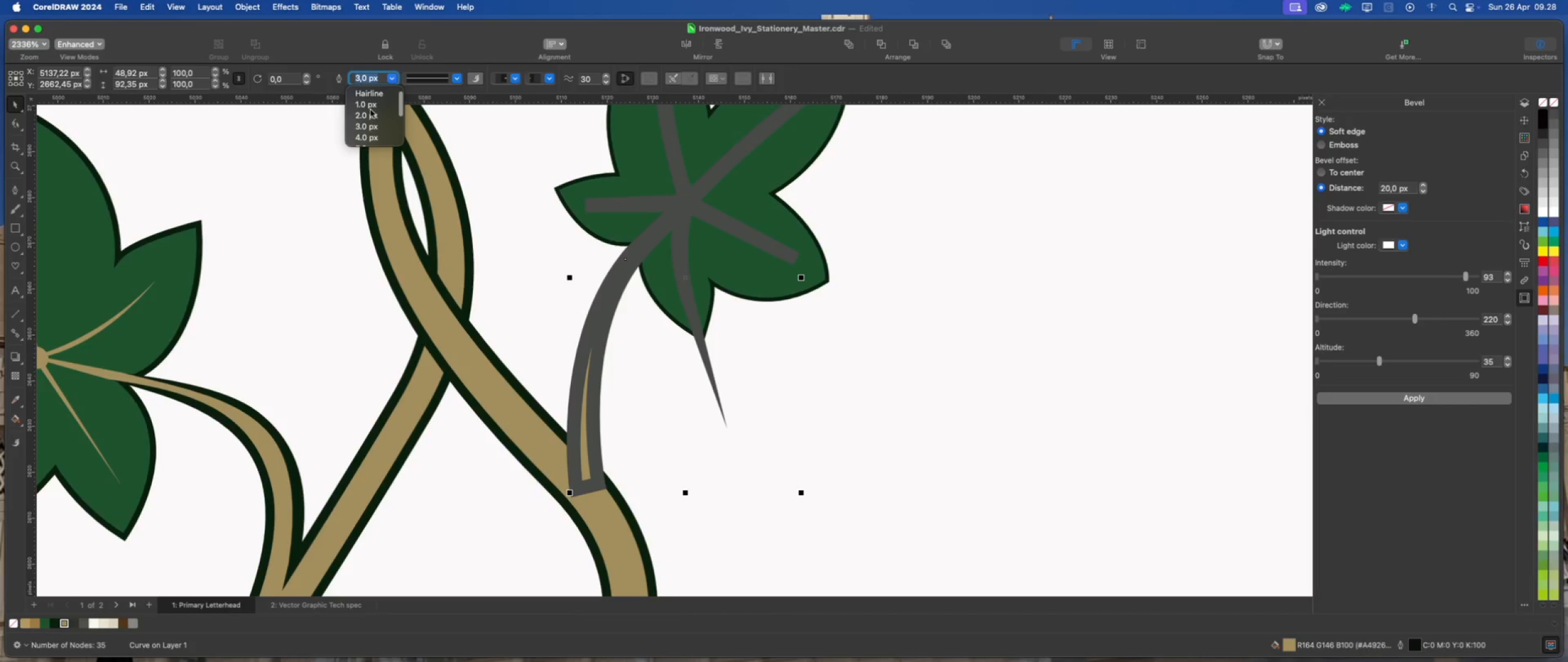 
left_click([369, 116])
 